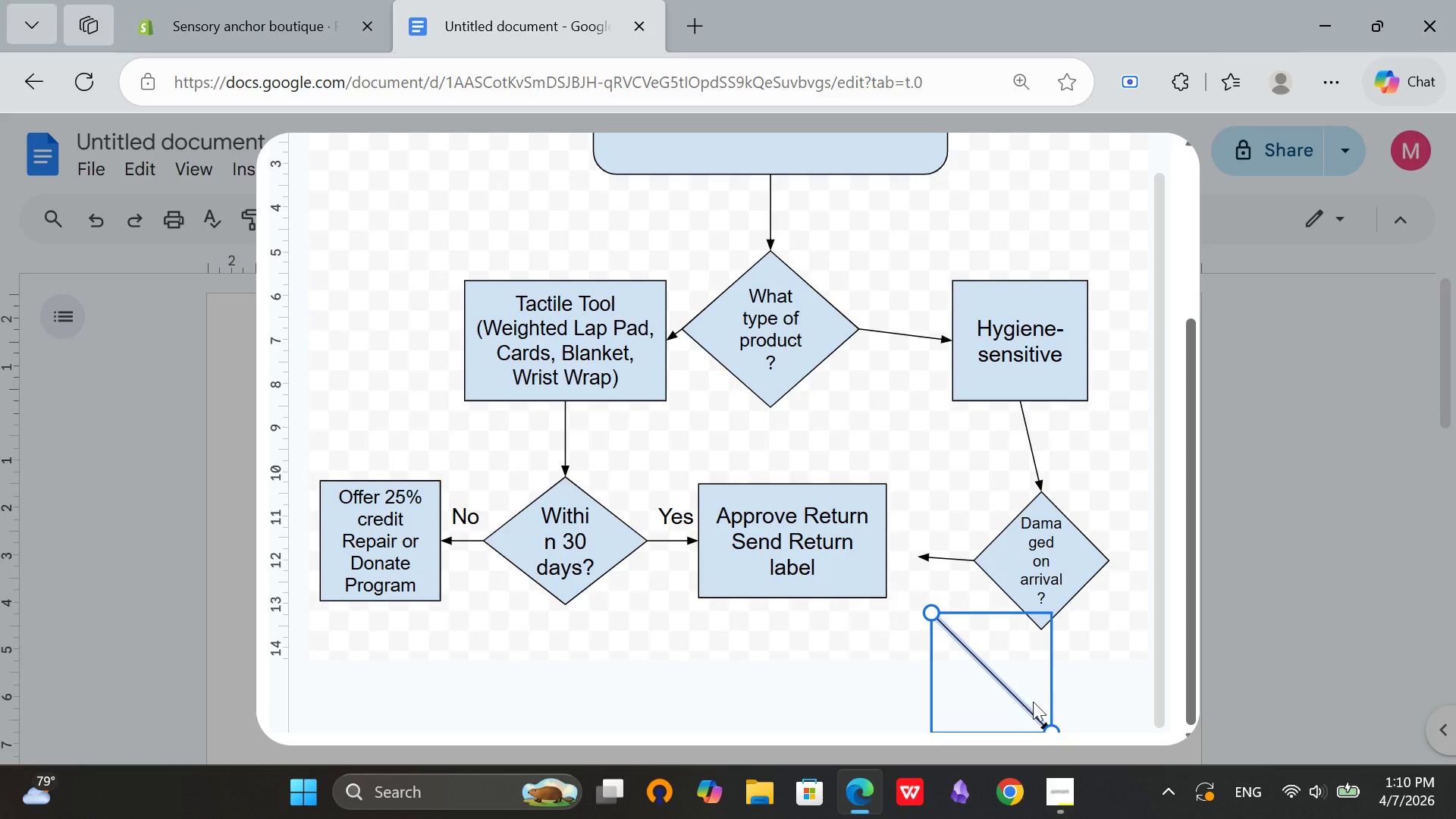 
left_click_drag(start_coordinate=[987, 681], to_coordinate=[955, 630])
 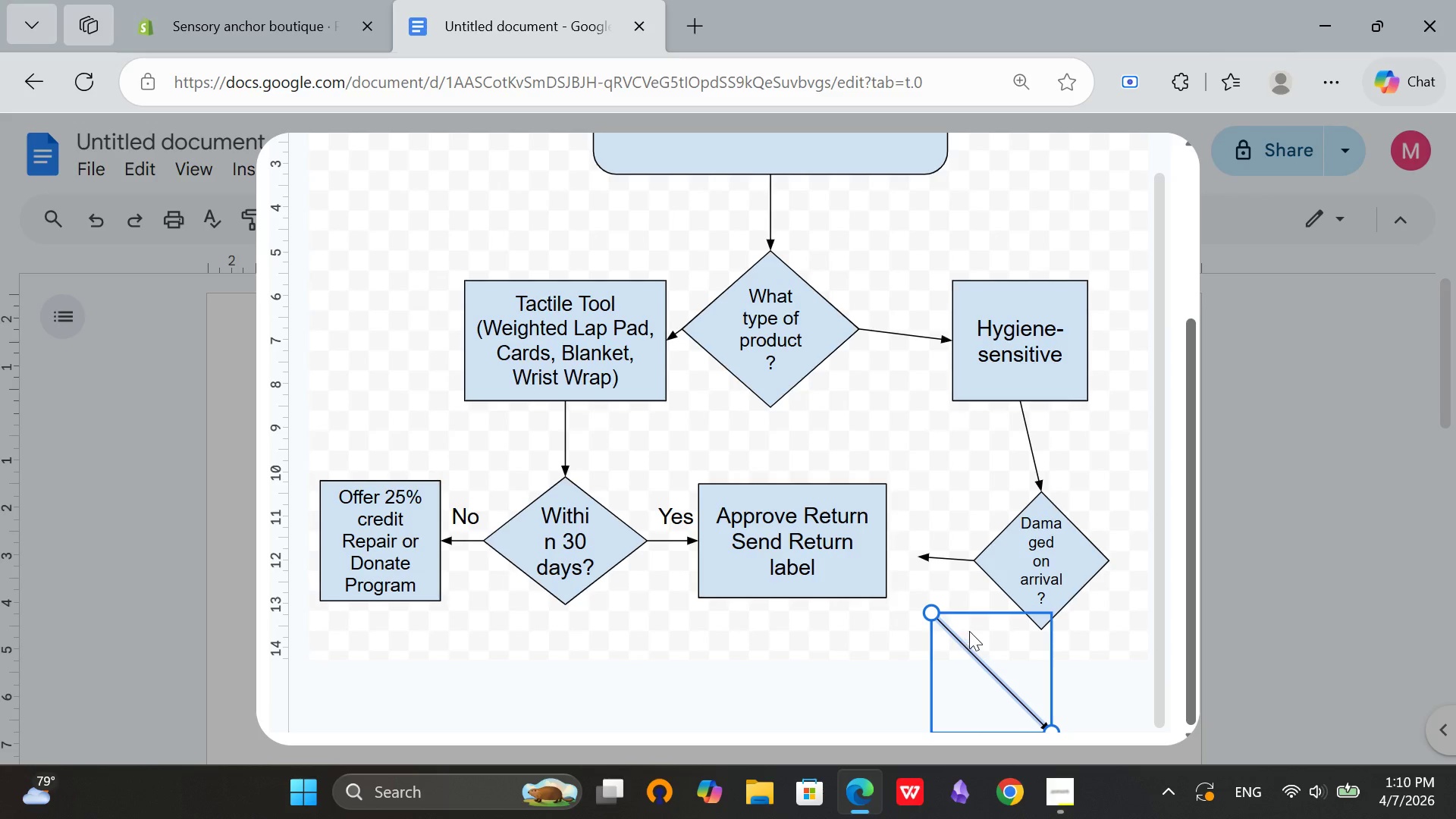 
key(Control+Z)
 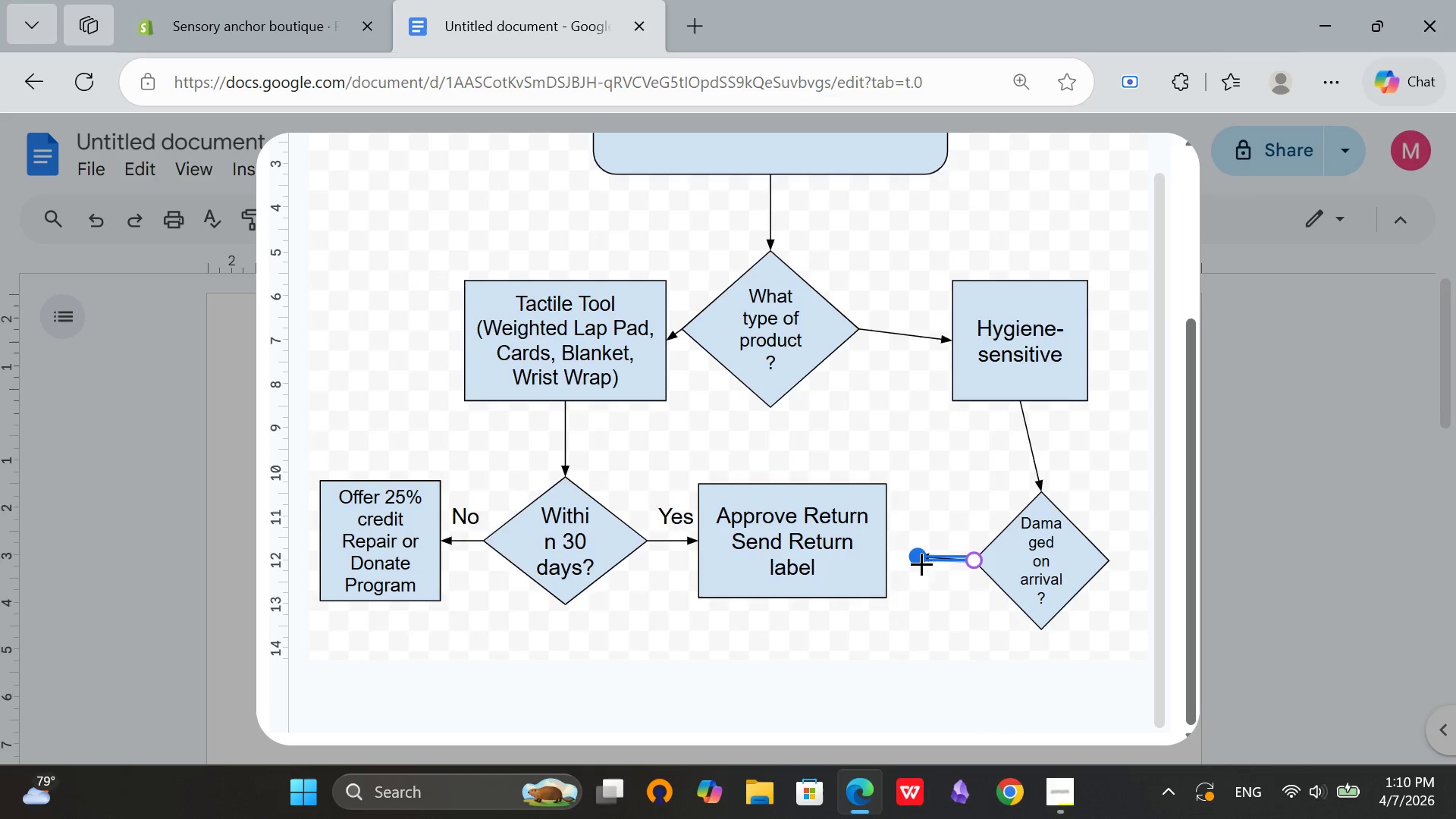 
key(Control+Z)
 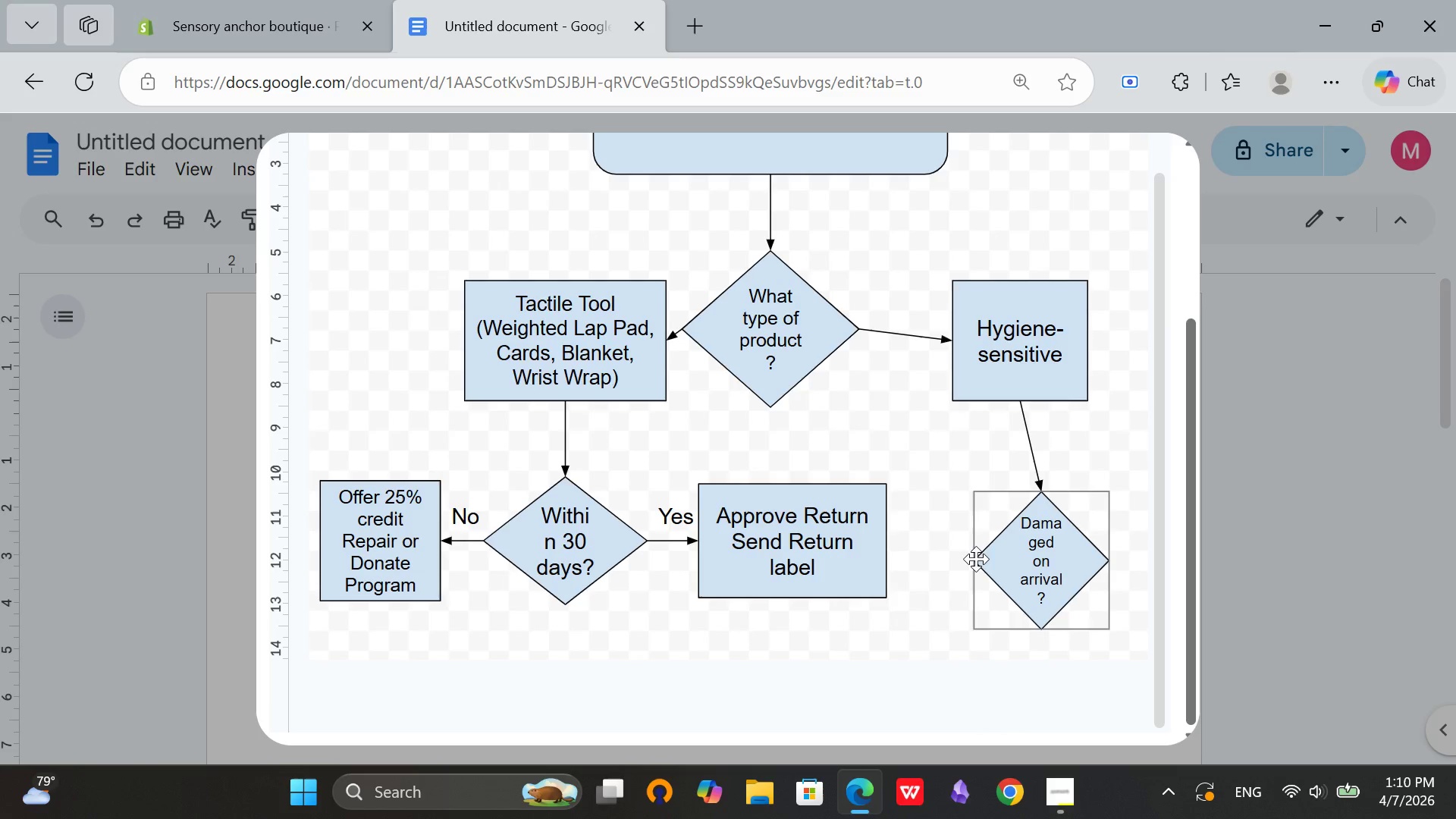 
left_click_drag(start_coordinate=[977, 560], to_coordinate=[975, 556])
 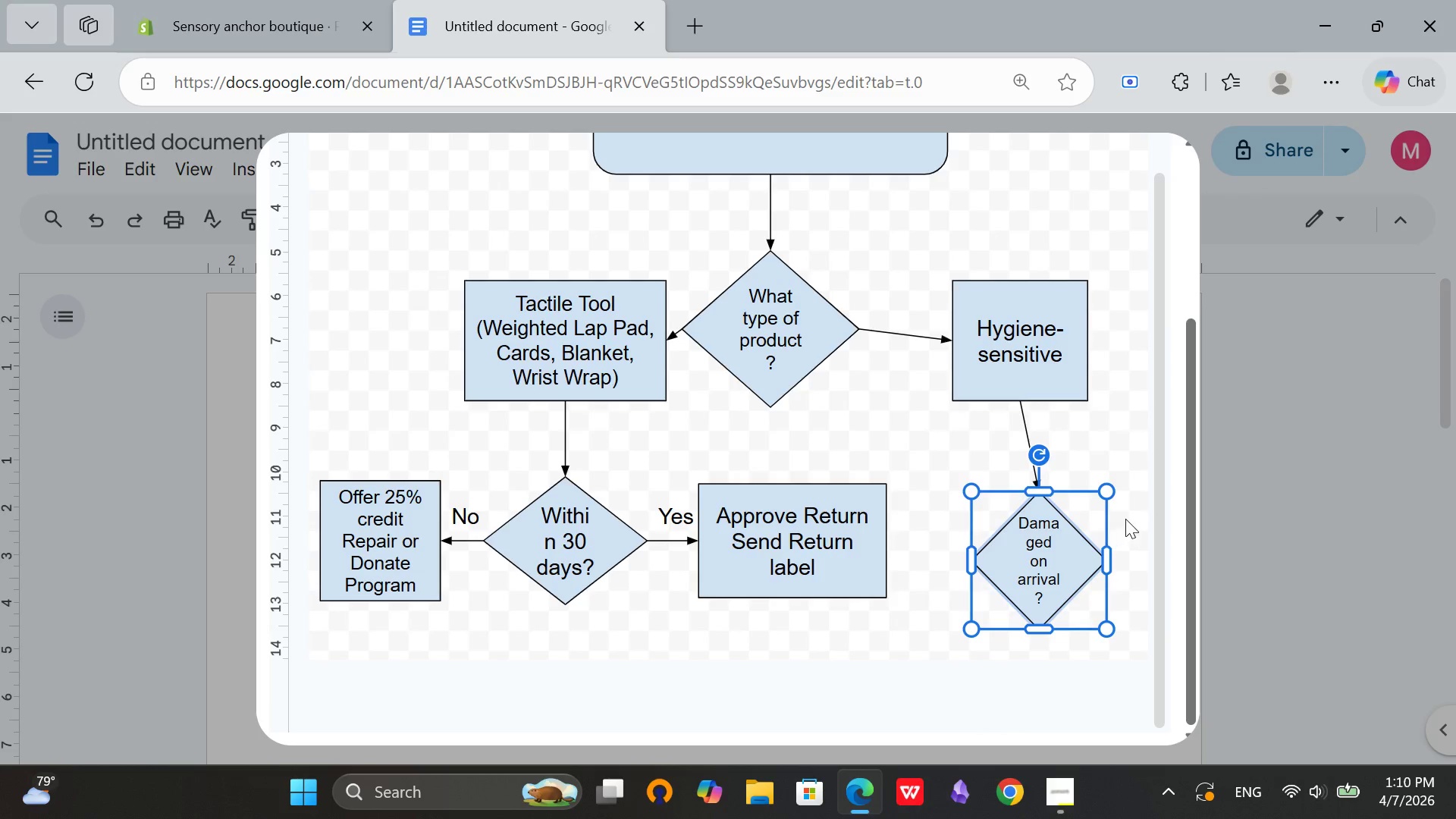 
left_click([1238, 503])
 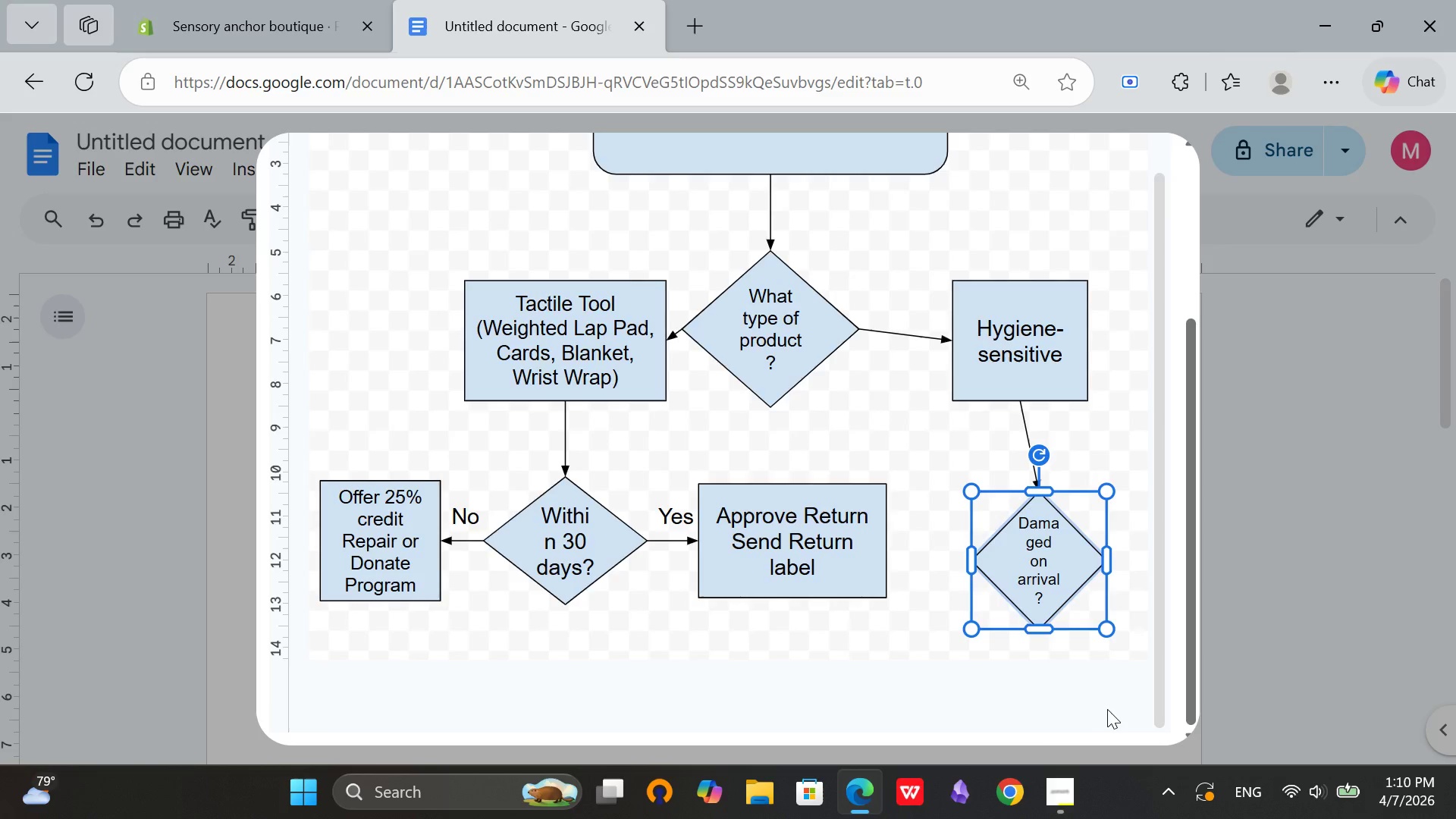 
scroll: coordinate [1125, 519], scroll_direction: down, amount: 2.0
 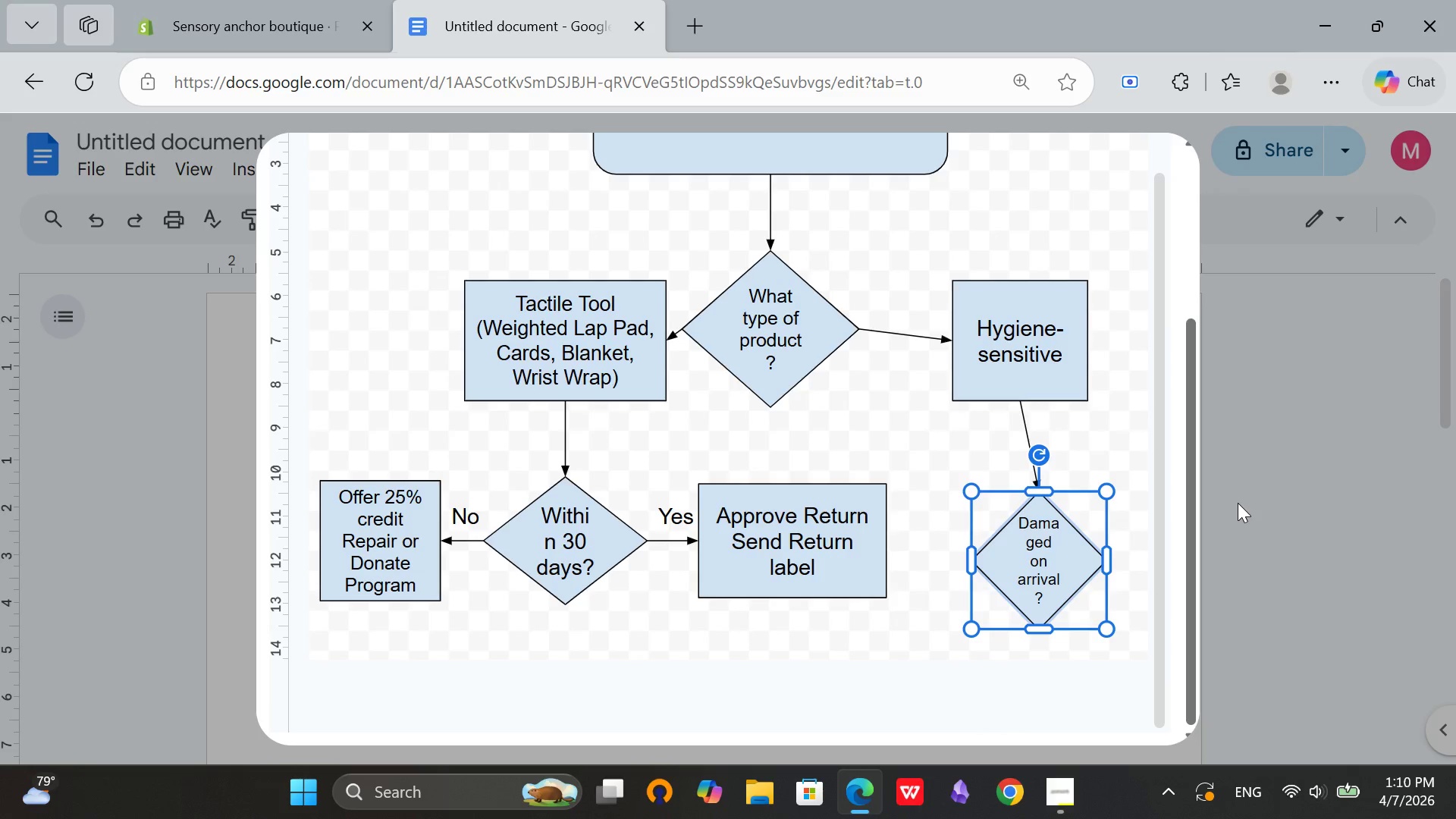 
left_click([1100, 712])
 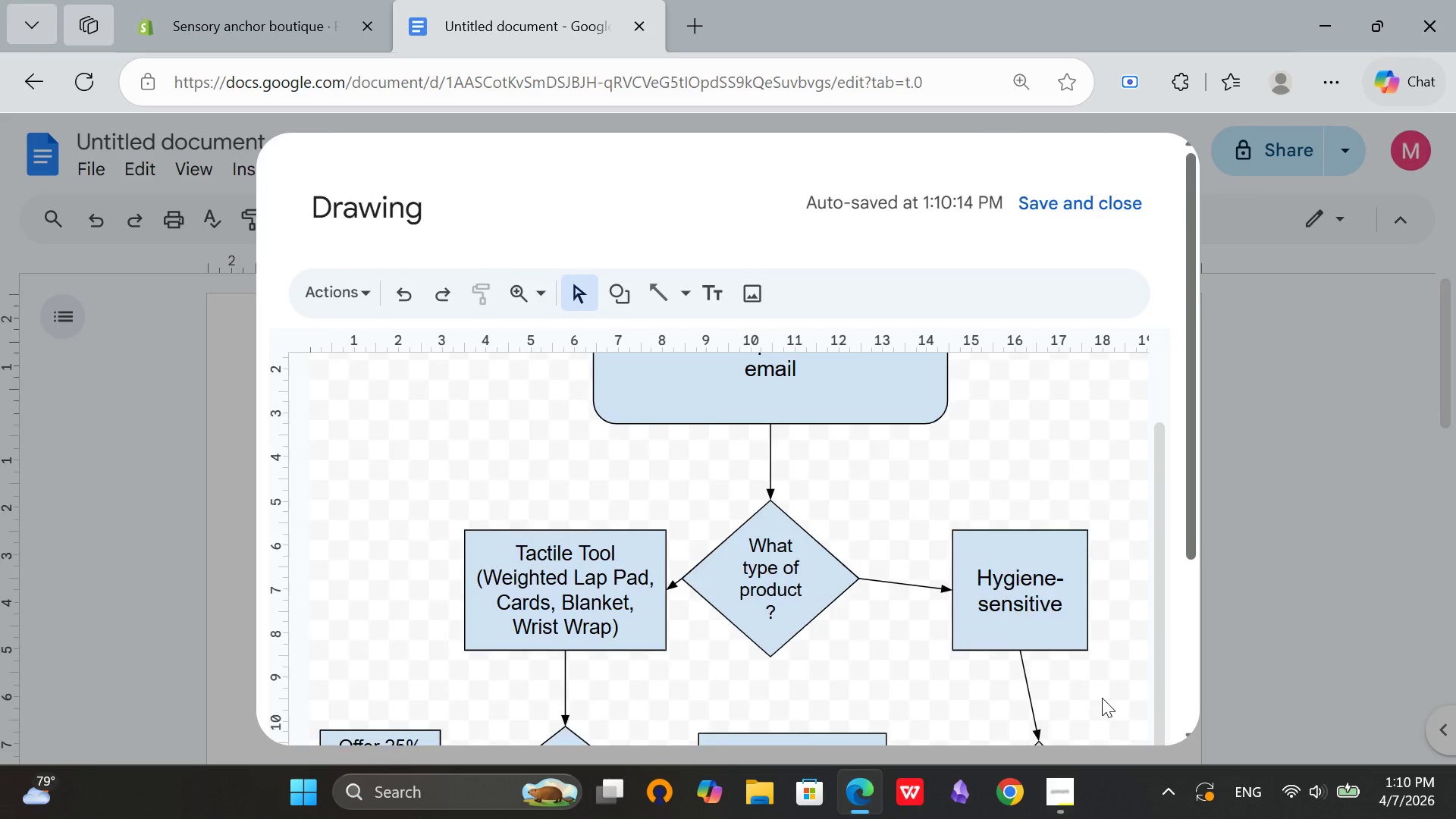 
scroll: coordinate [1105, 684], scroll_direction: down, amount: 6.0
 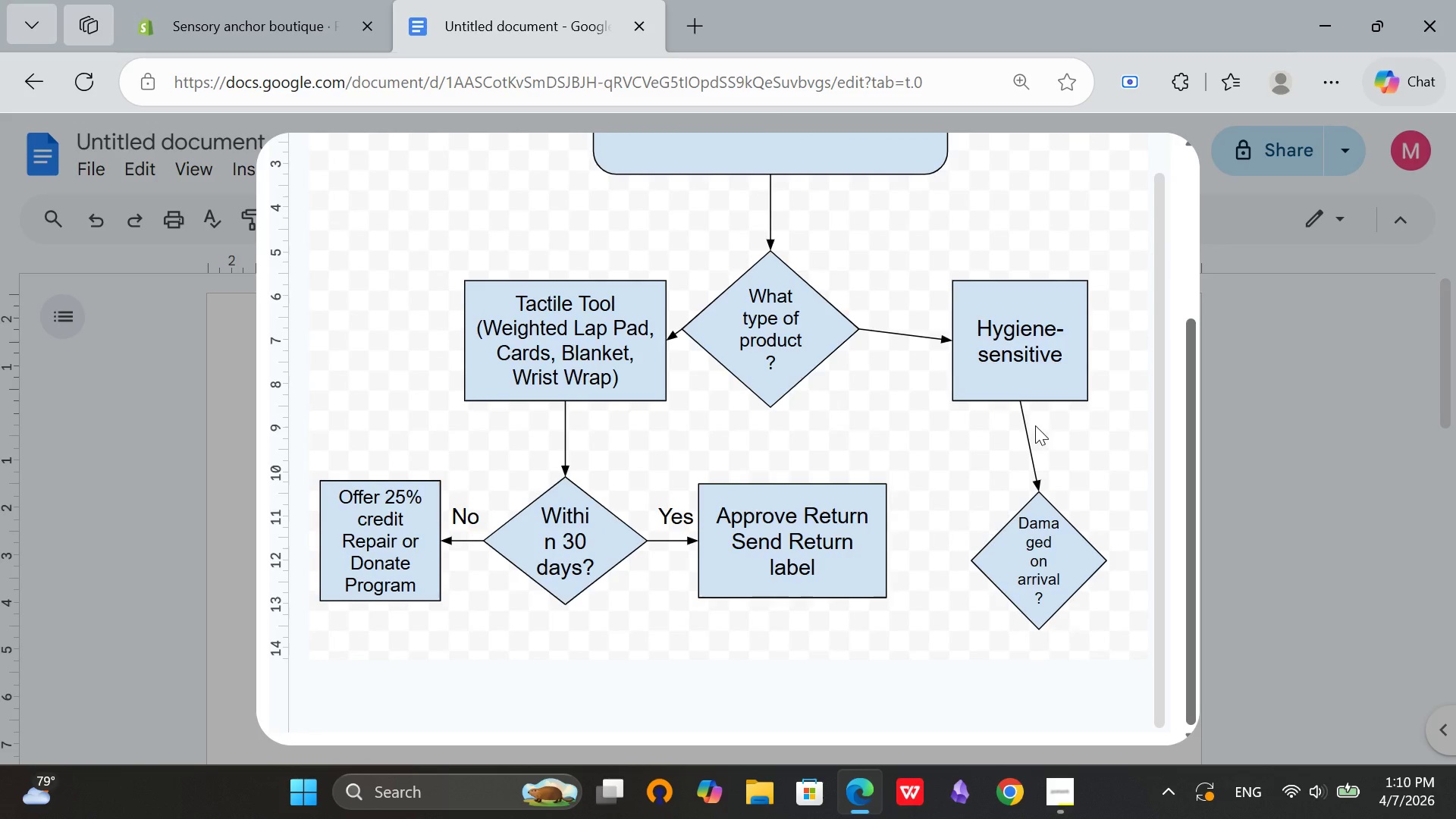 
scroll: coordinate [1037, 422], scroll_direction: up, amount: 8.0
 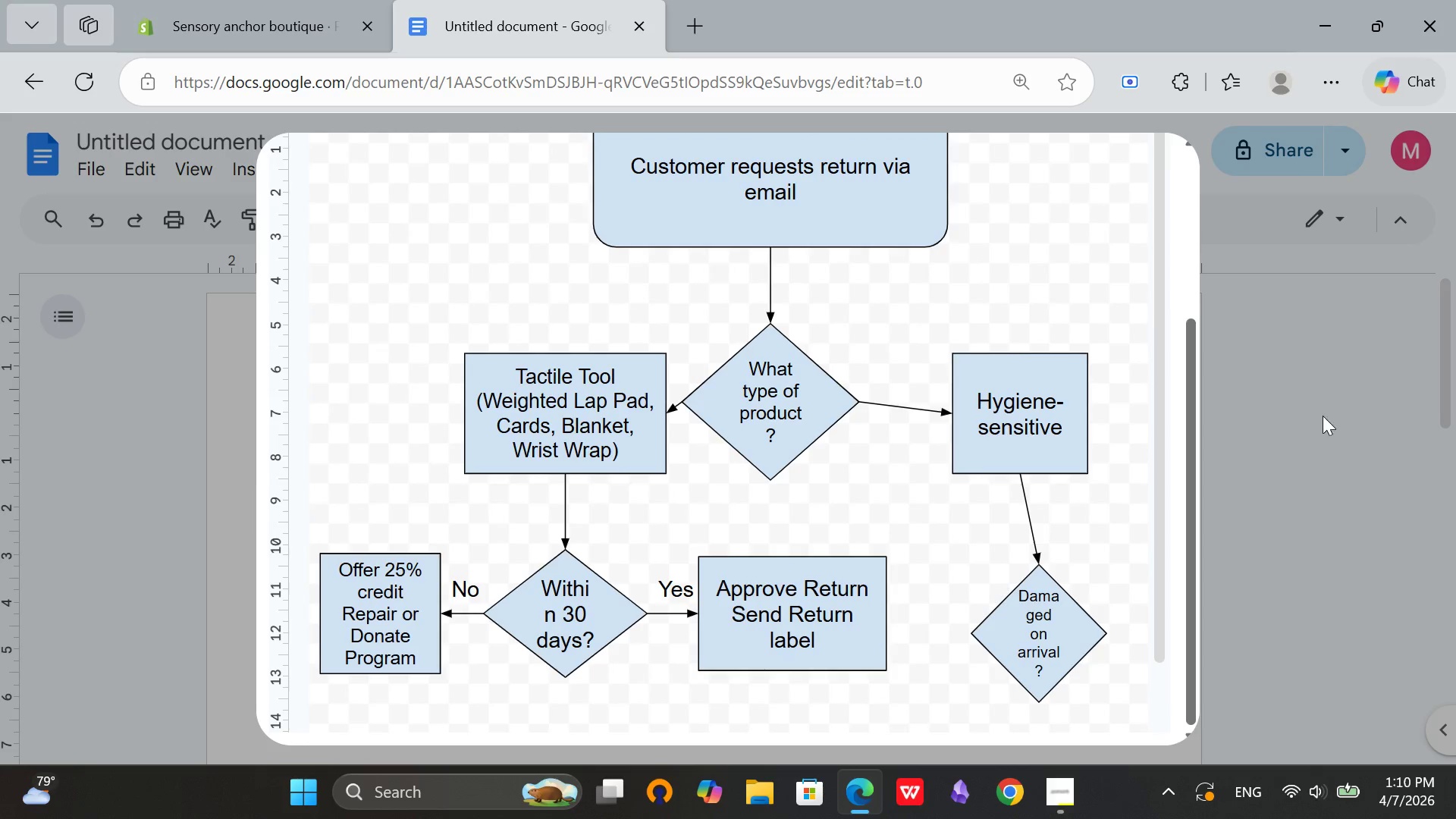 
scroll: coordinate [1292, 438], scroll_direction: down, amount: 1.0
 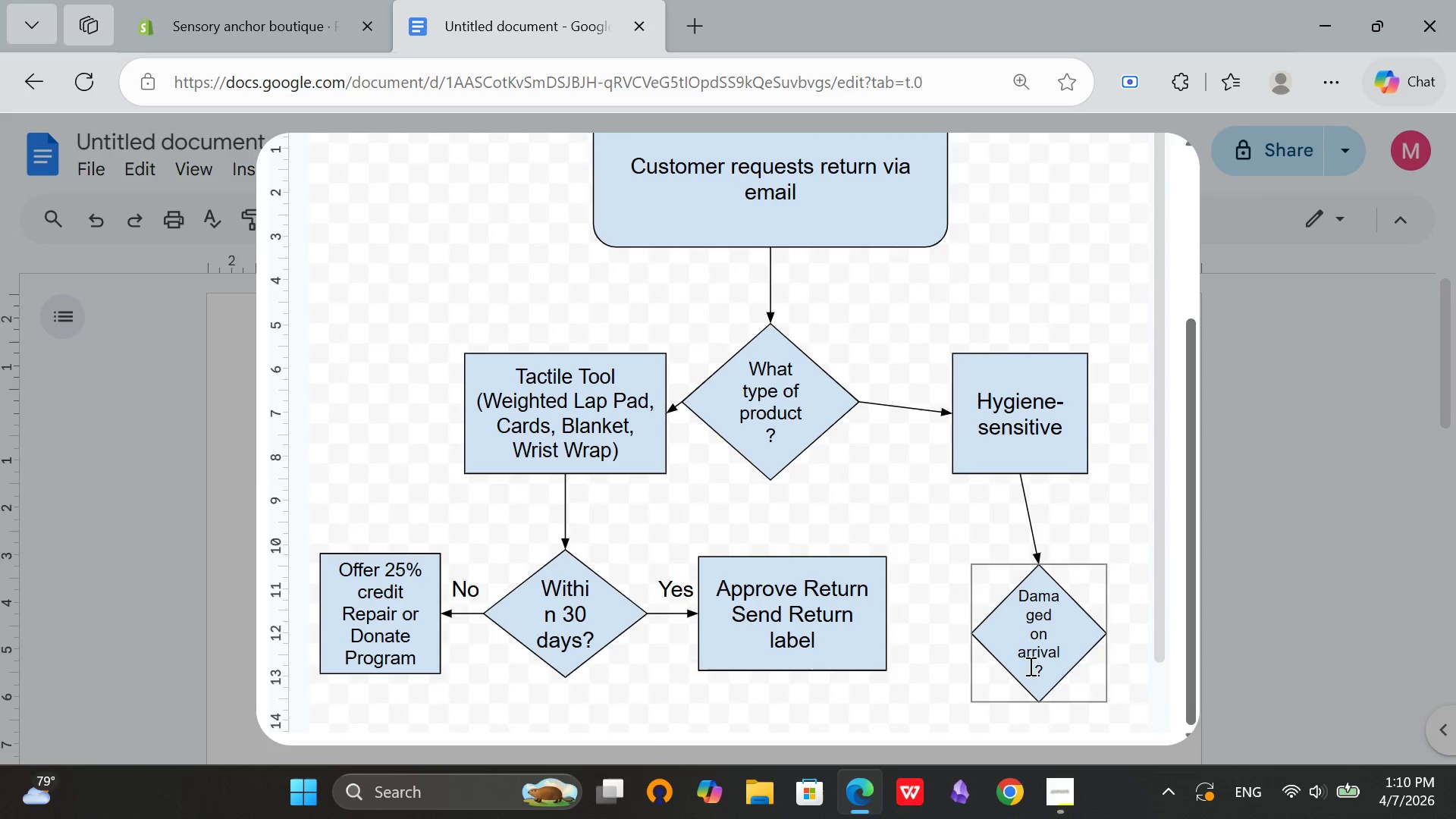 
scroll: coordinate [1032, 626], scroll_direction: up, amount: 4.0
 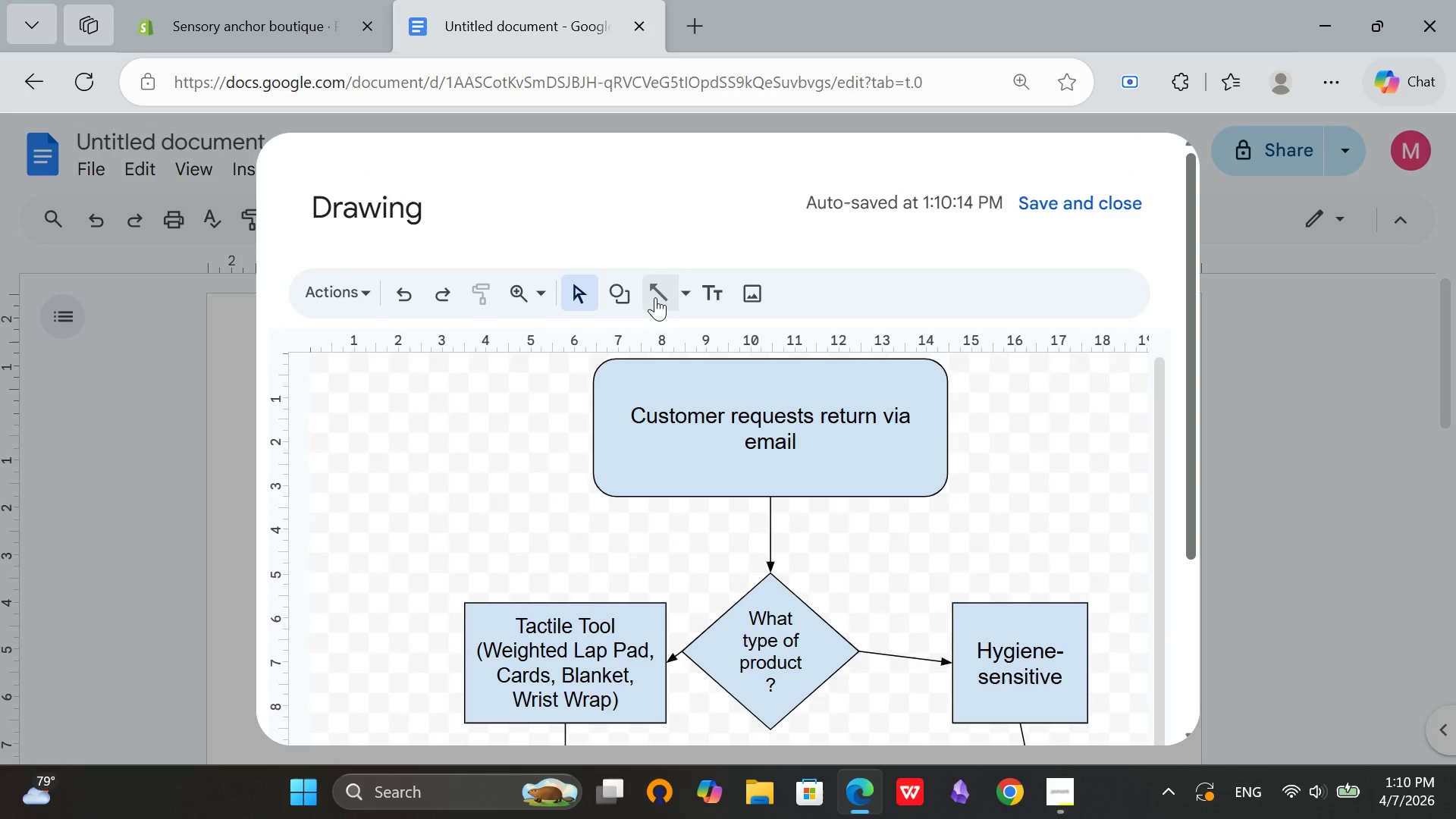 
left_click([655, 296])
 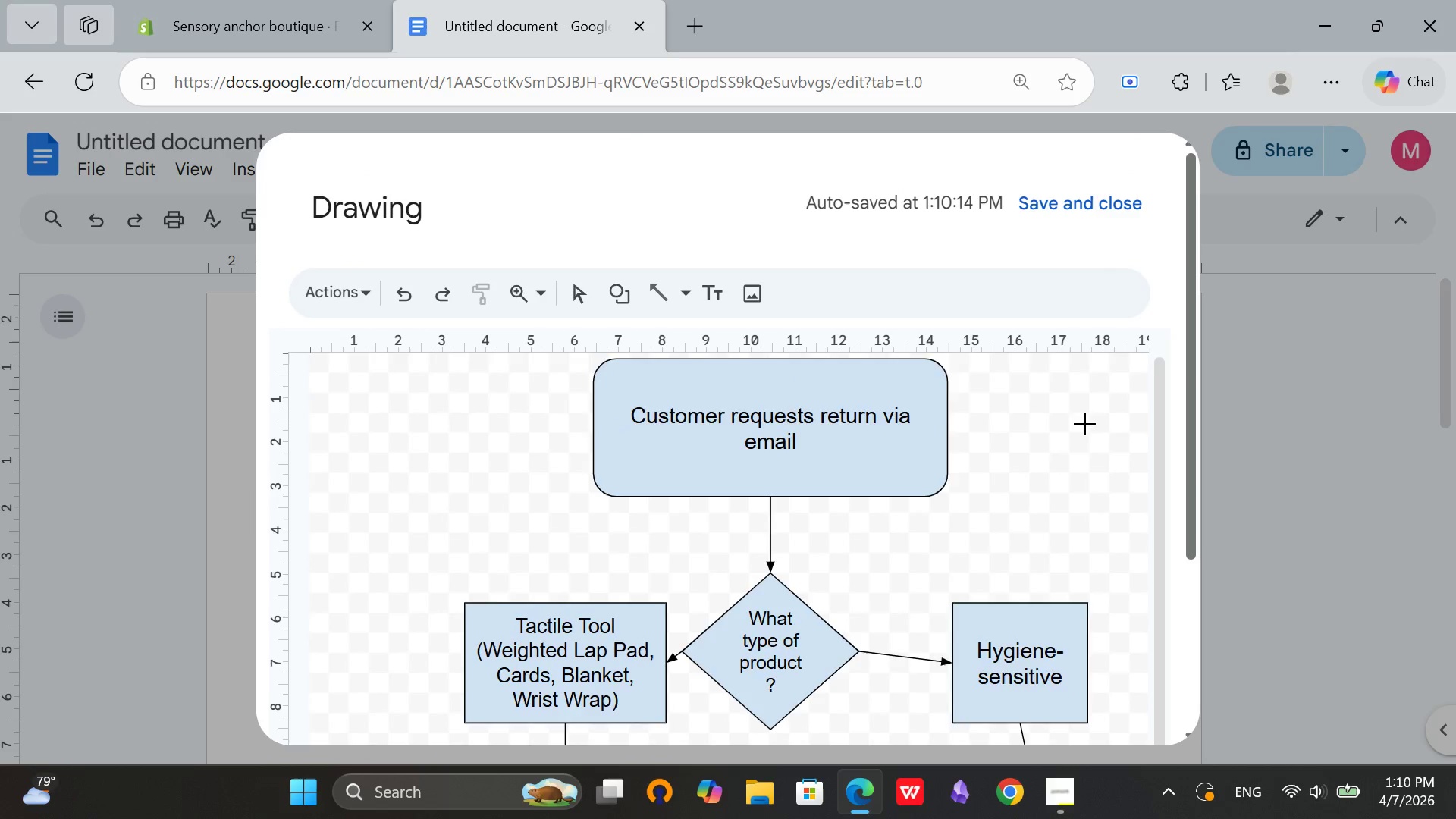 
scroll: coordinate [1196, 526], scroll_direction: down, amount: 14.0
 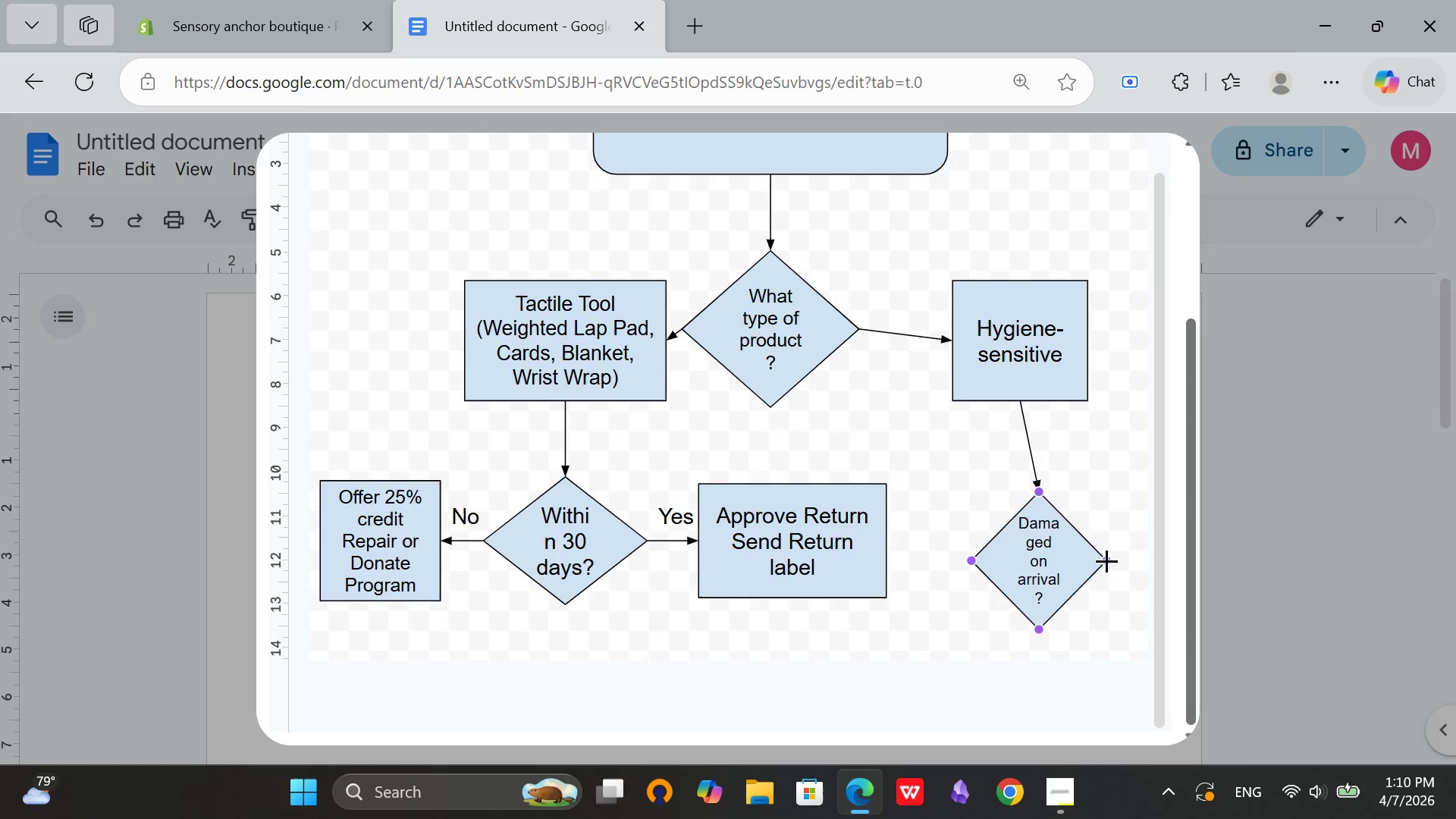 
left_click_drag(start_coordinate=[1106, 560], to_coordinate=[1147, 557])
 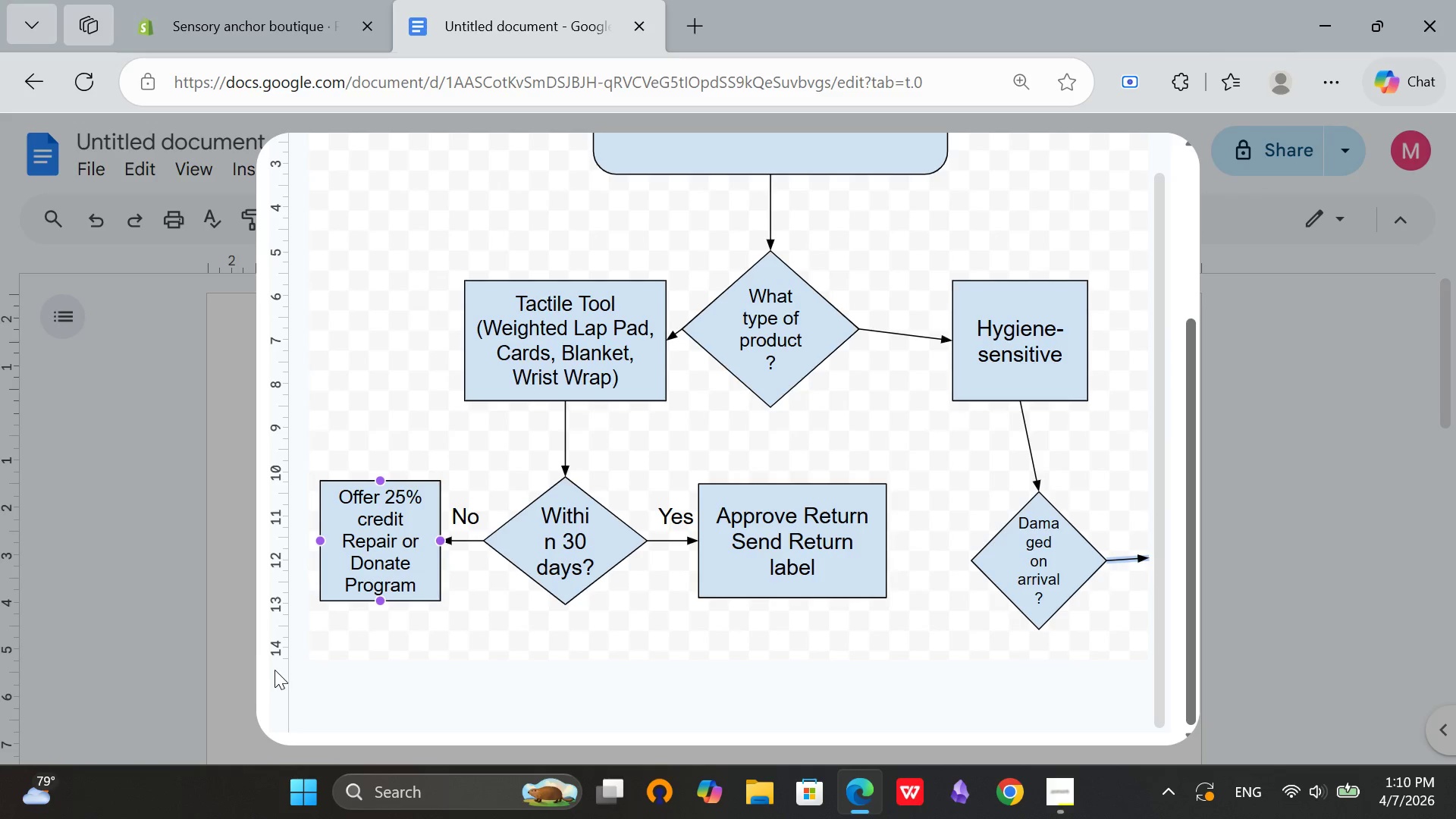 
left_click([275, 673])
 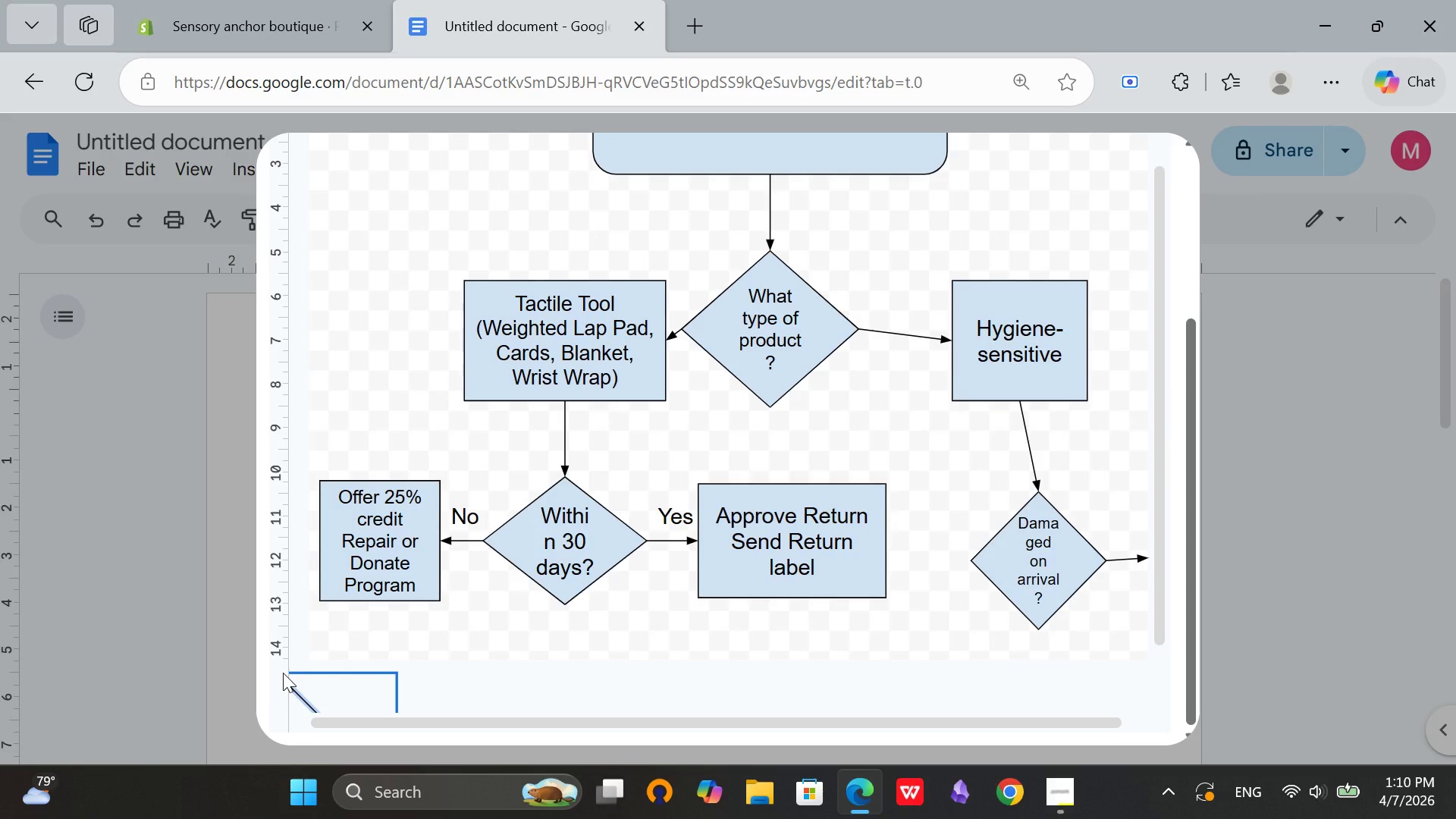 
scroll: coordinate [353, 669], scroll_direction: down, amount: 8.0
 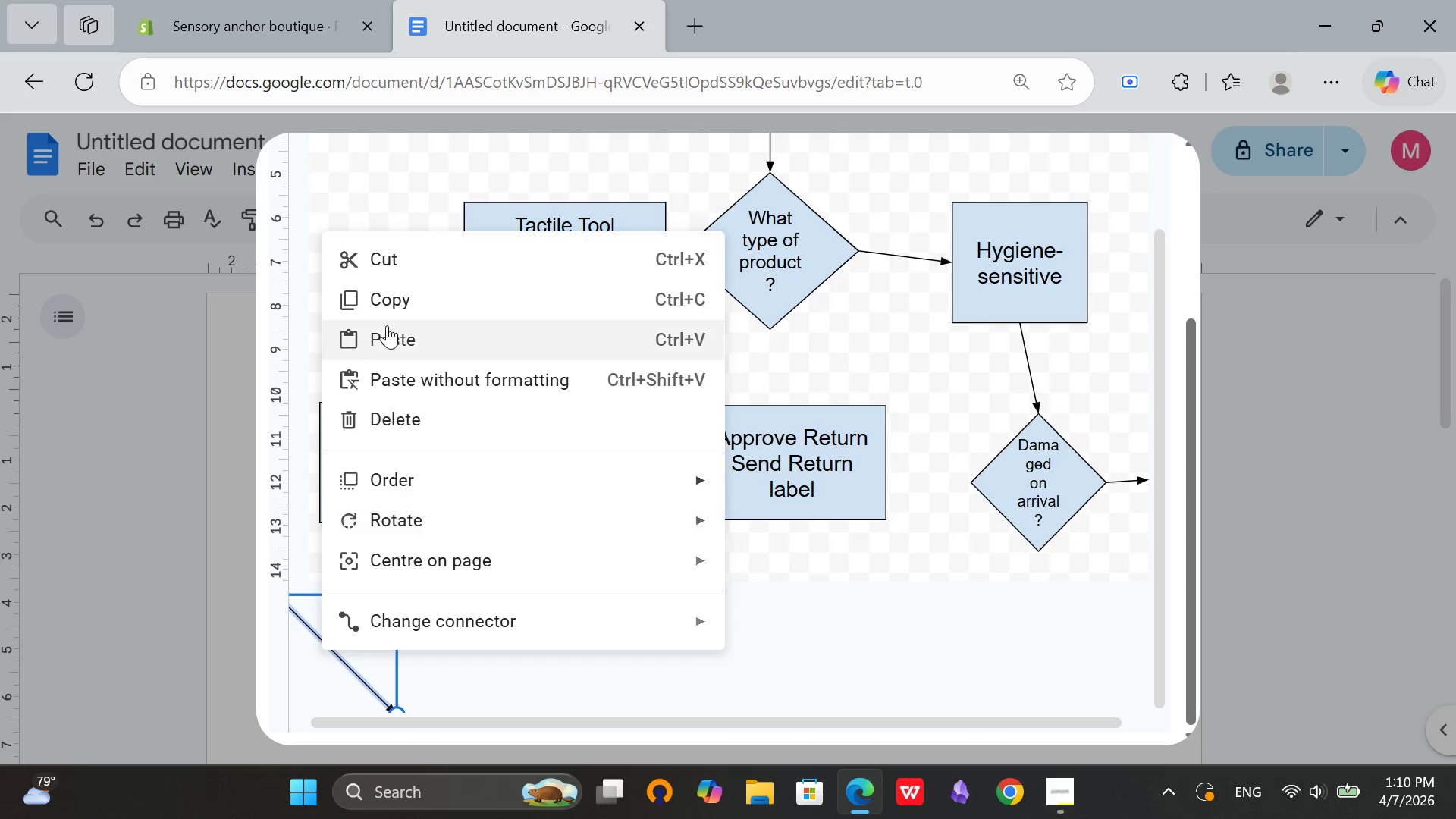 
left_click([390, 270])
 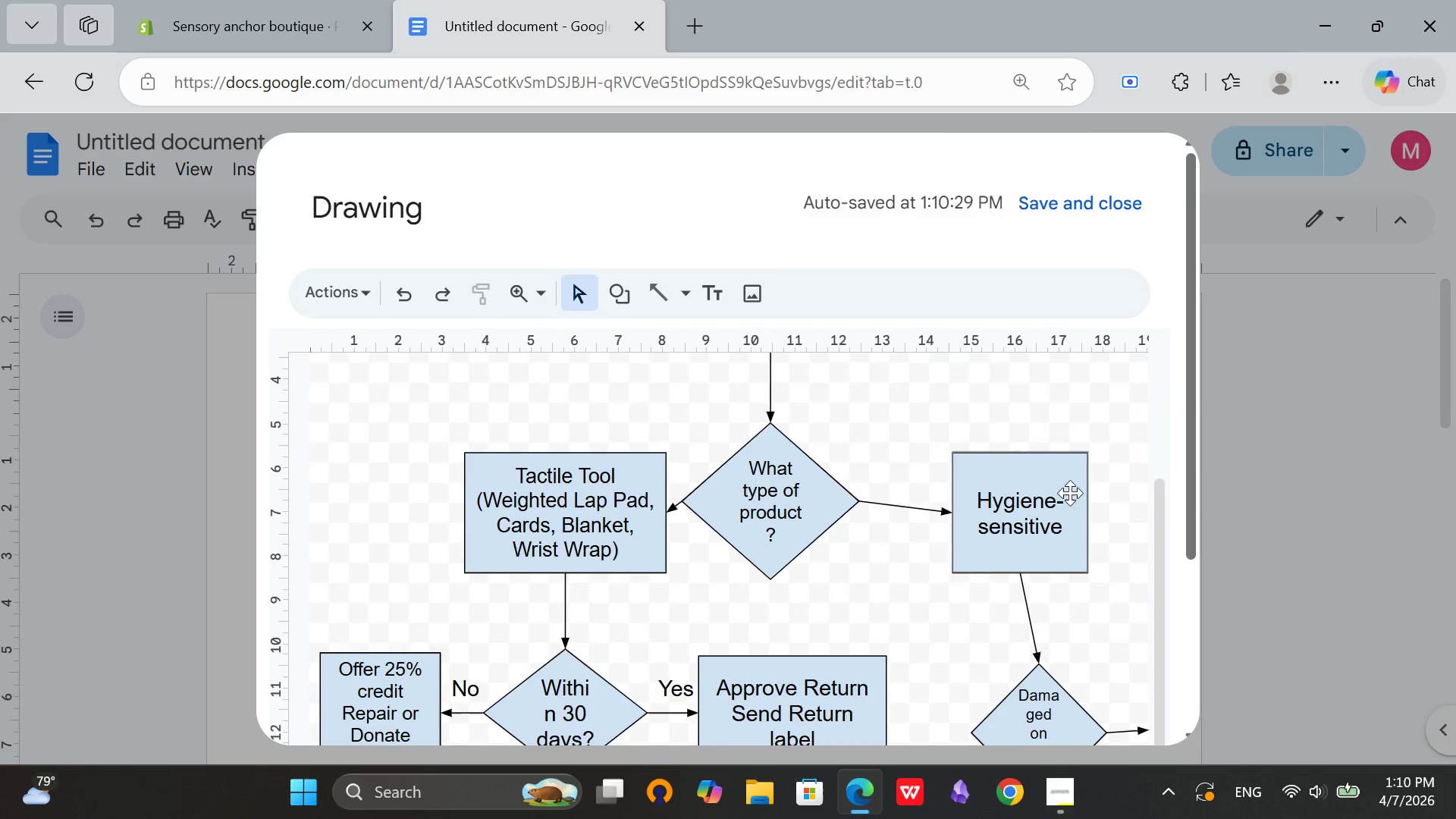 
scroll: coordinate [1082, 278], scroll_direction: none, amount: 0.0
 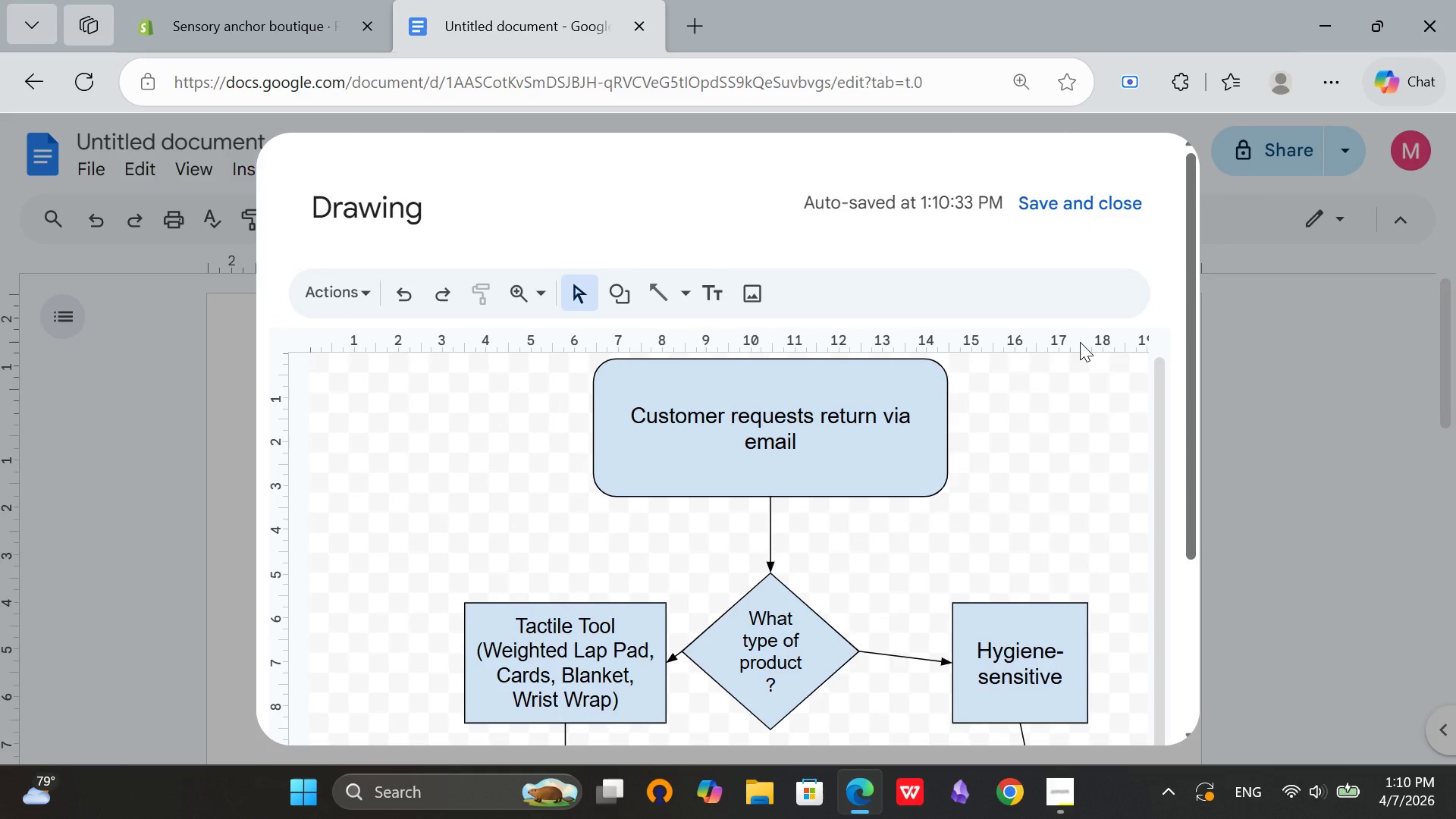 
left_click([1080, 342])
 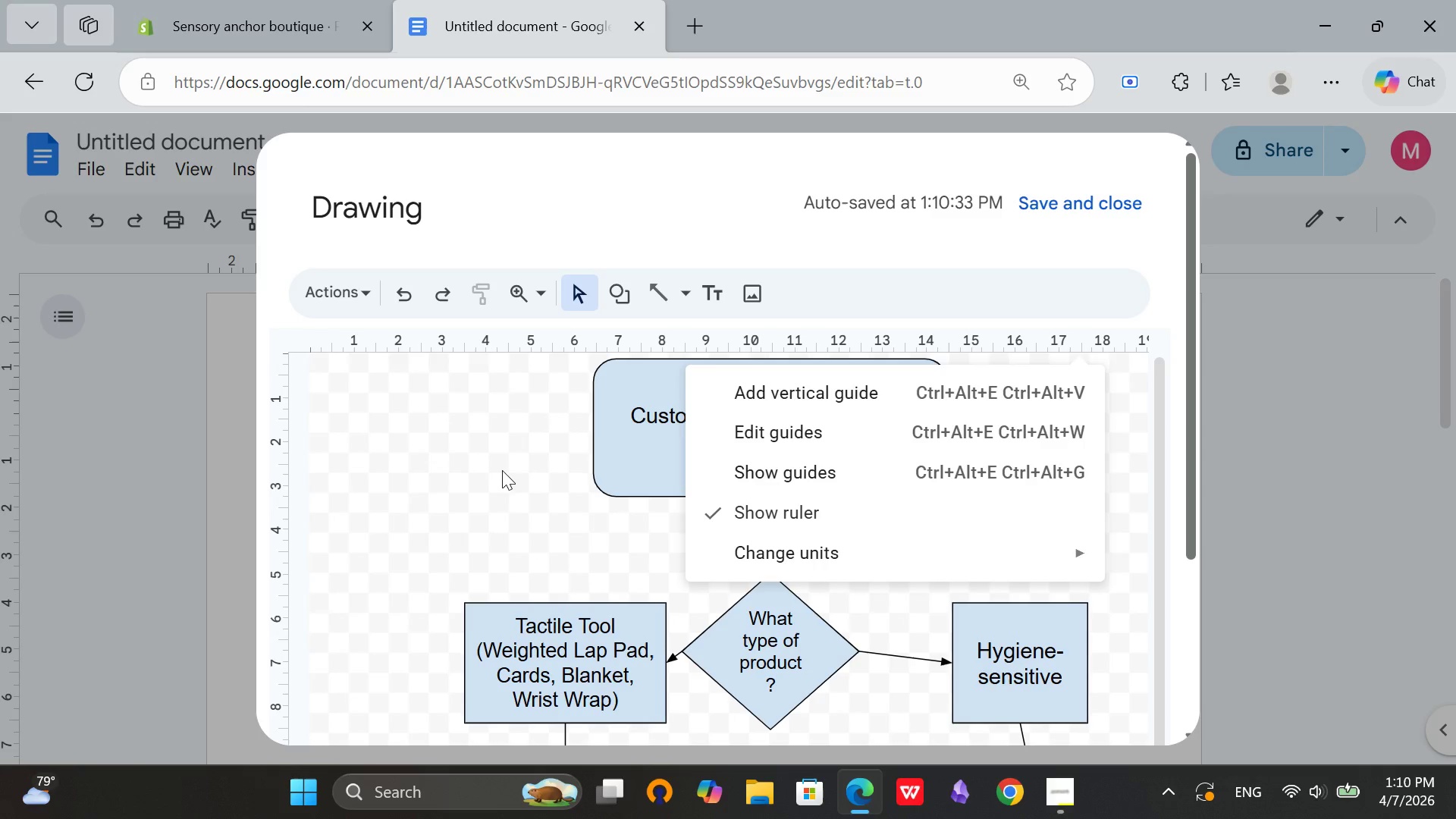 
left_click([421, 413])
 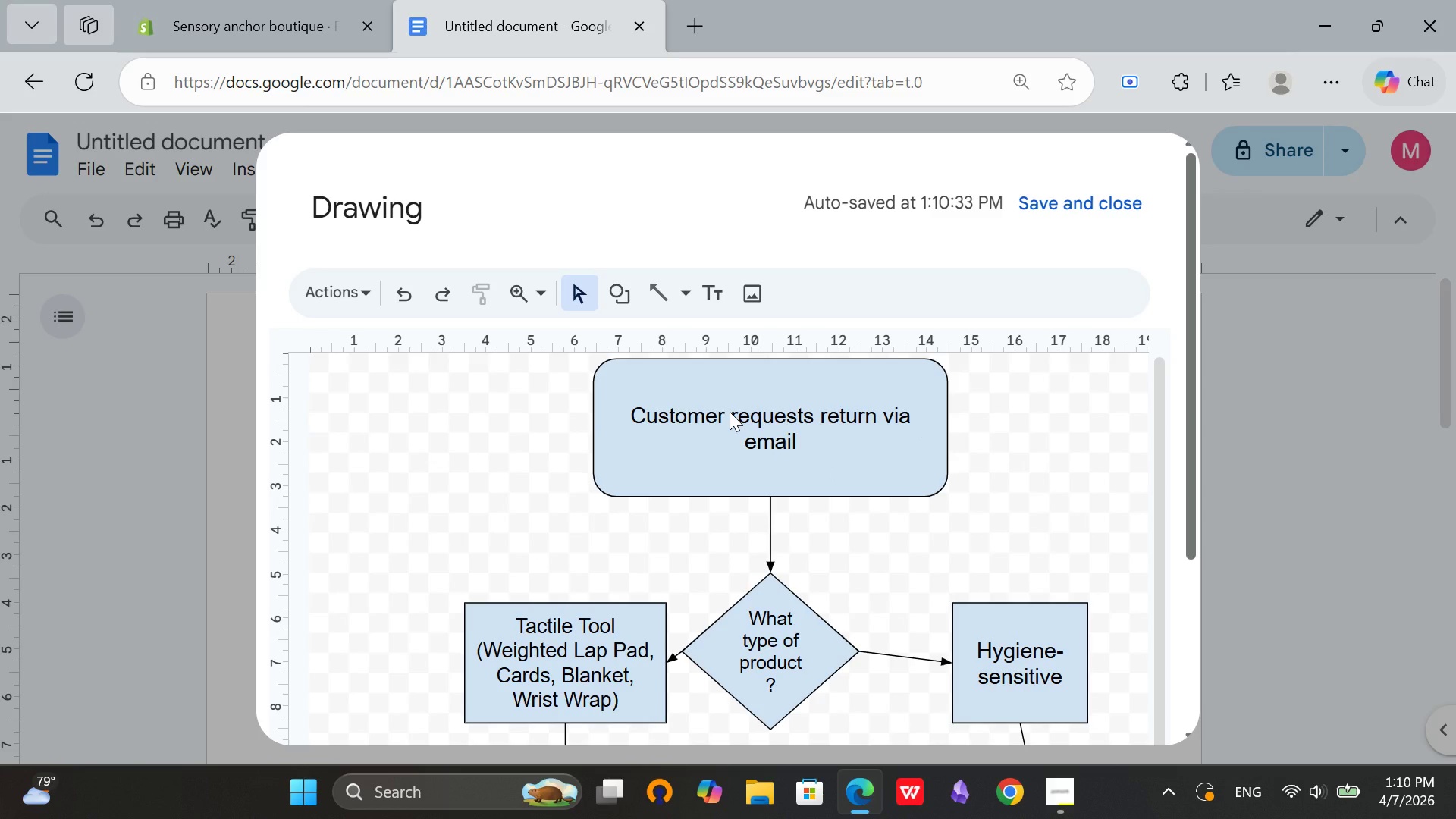 
scroll: coordinate [1078, 398], scroll_direction: down, amount: 9.0
 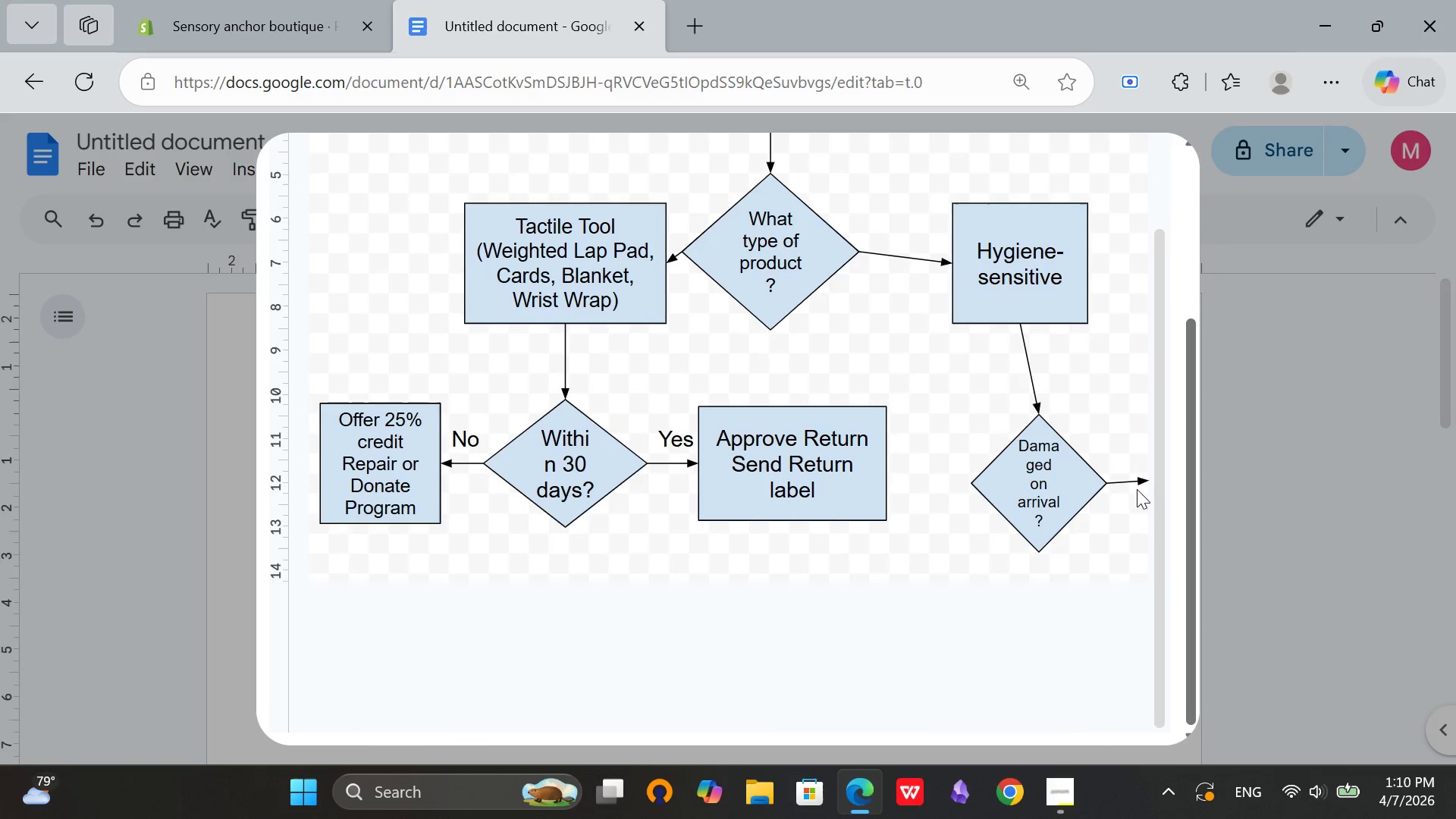 
left_click([1134, 484])
 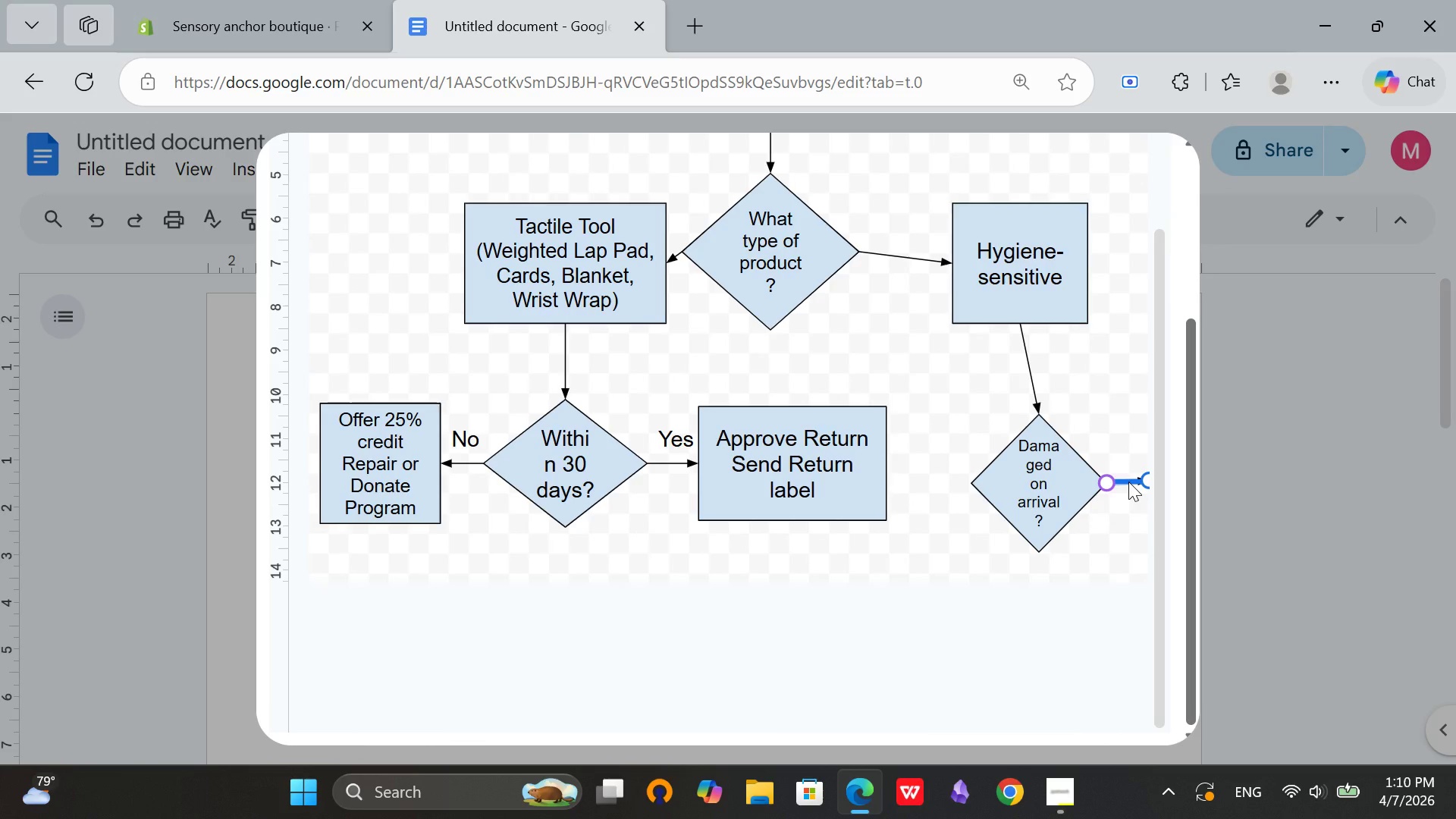 
right_click([1128, 482])
 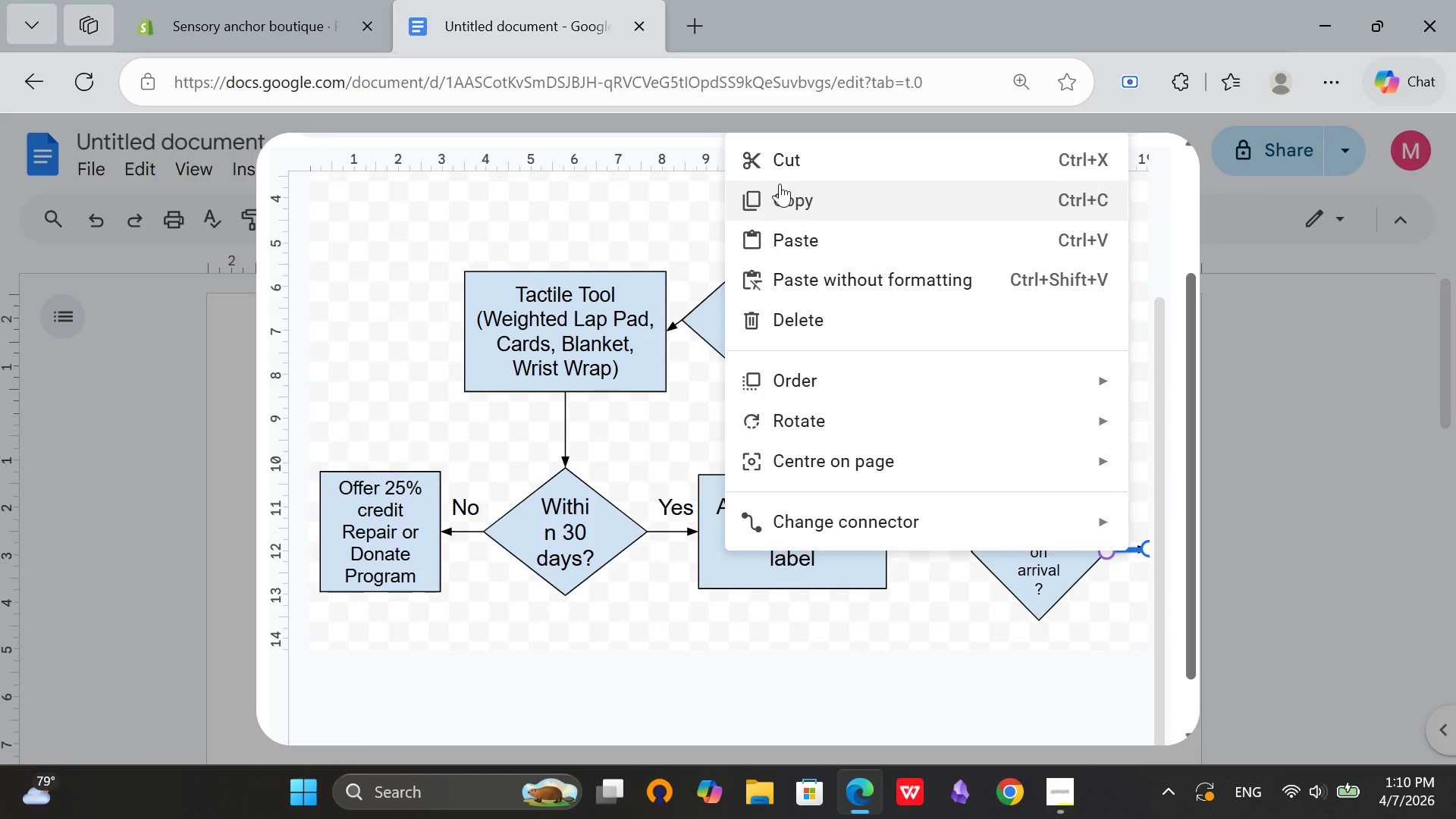 
left_click([776, 188])
 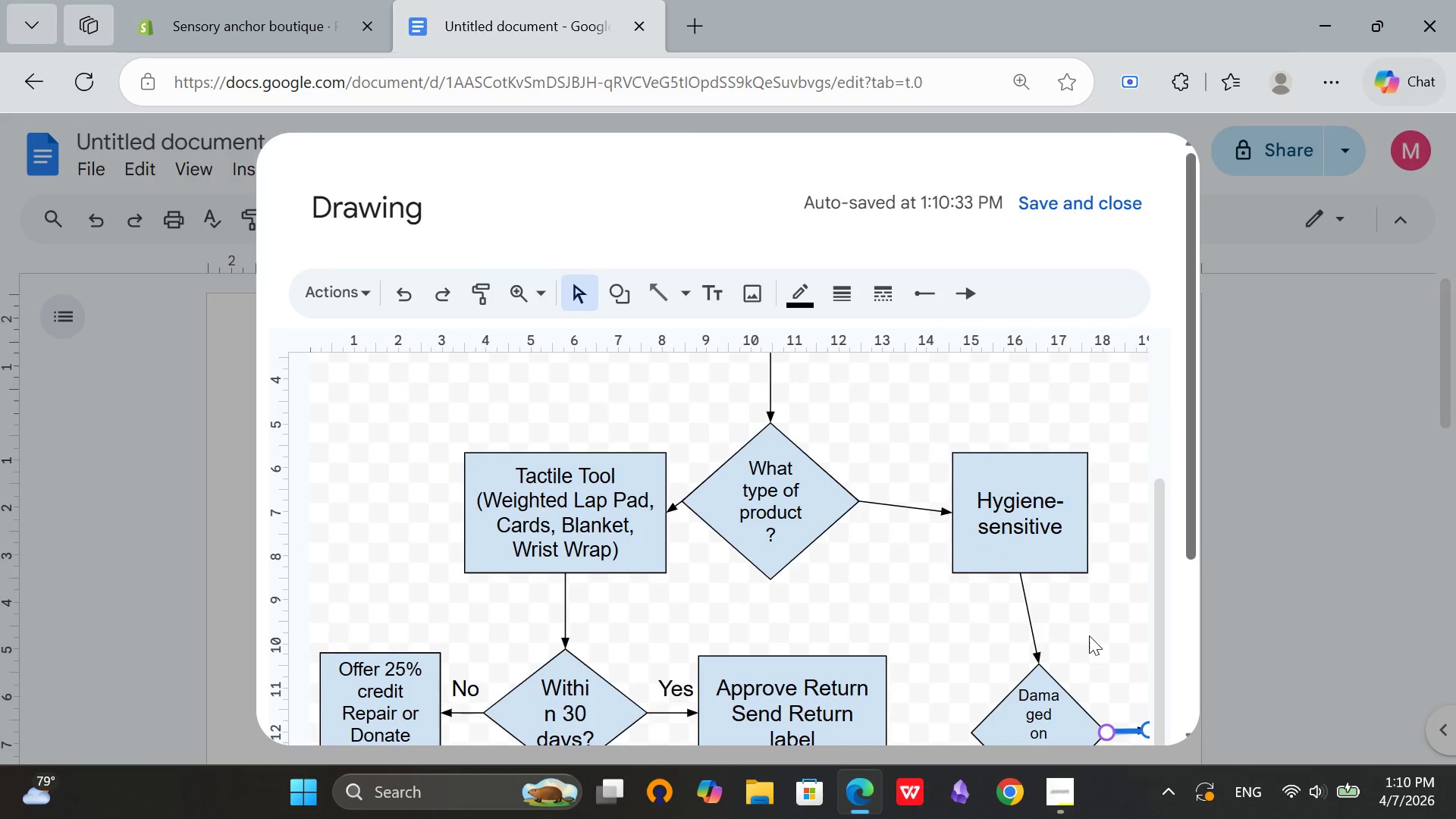 
scroll: coordinate [1092, 630], scroll_direction: down, amount: 5.0
 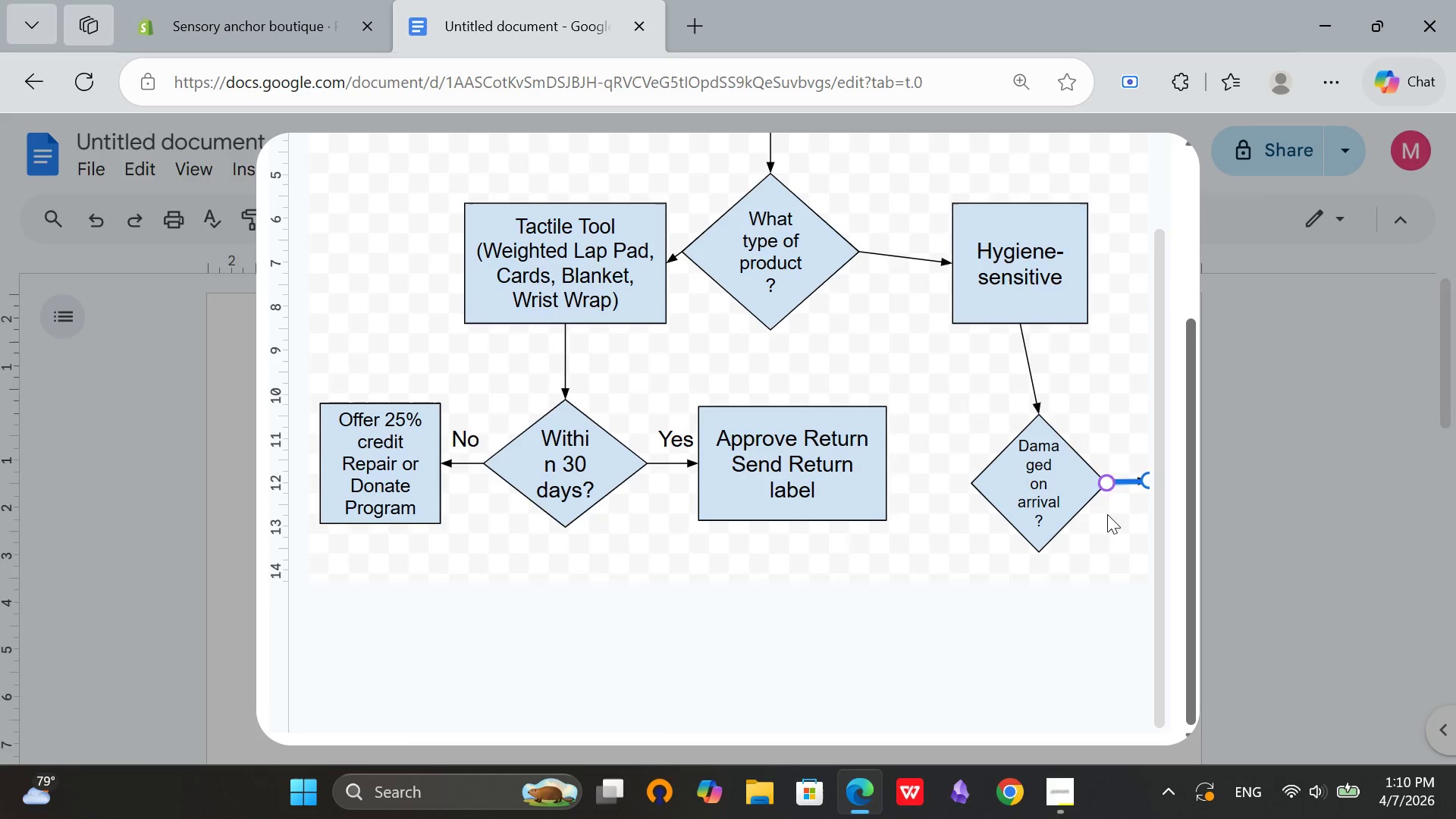 
left_click([1107, 514])
 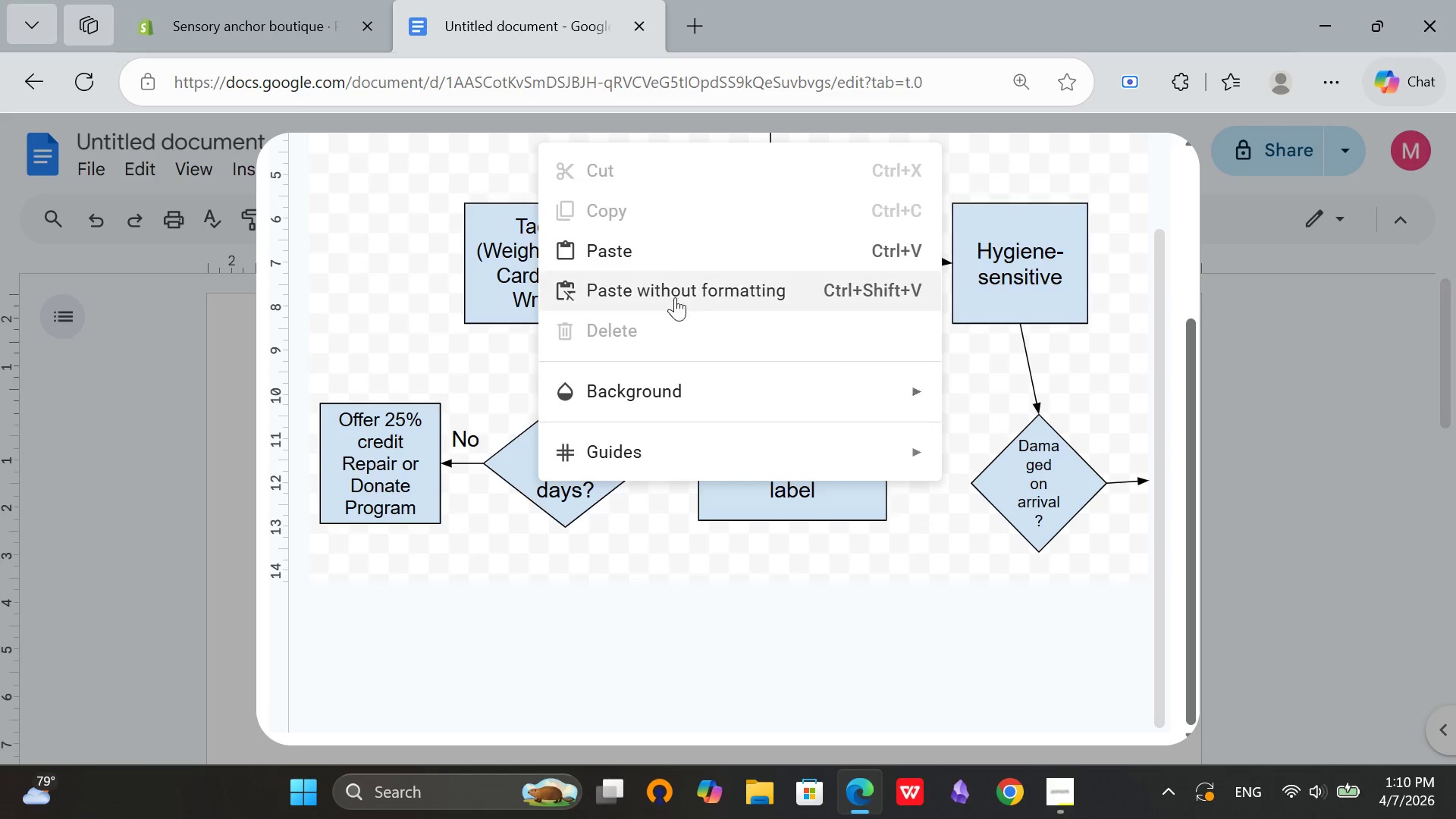 
left_click([646, 234])
 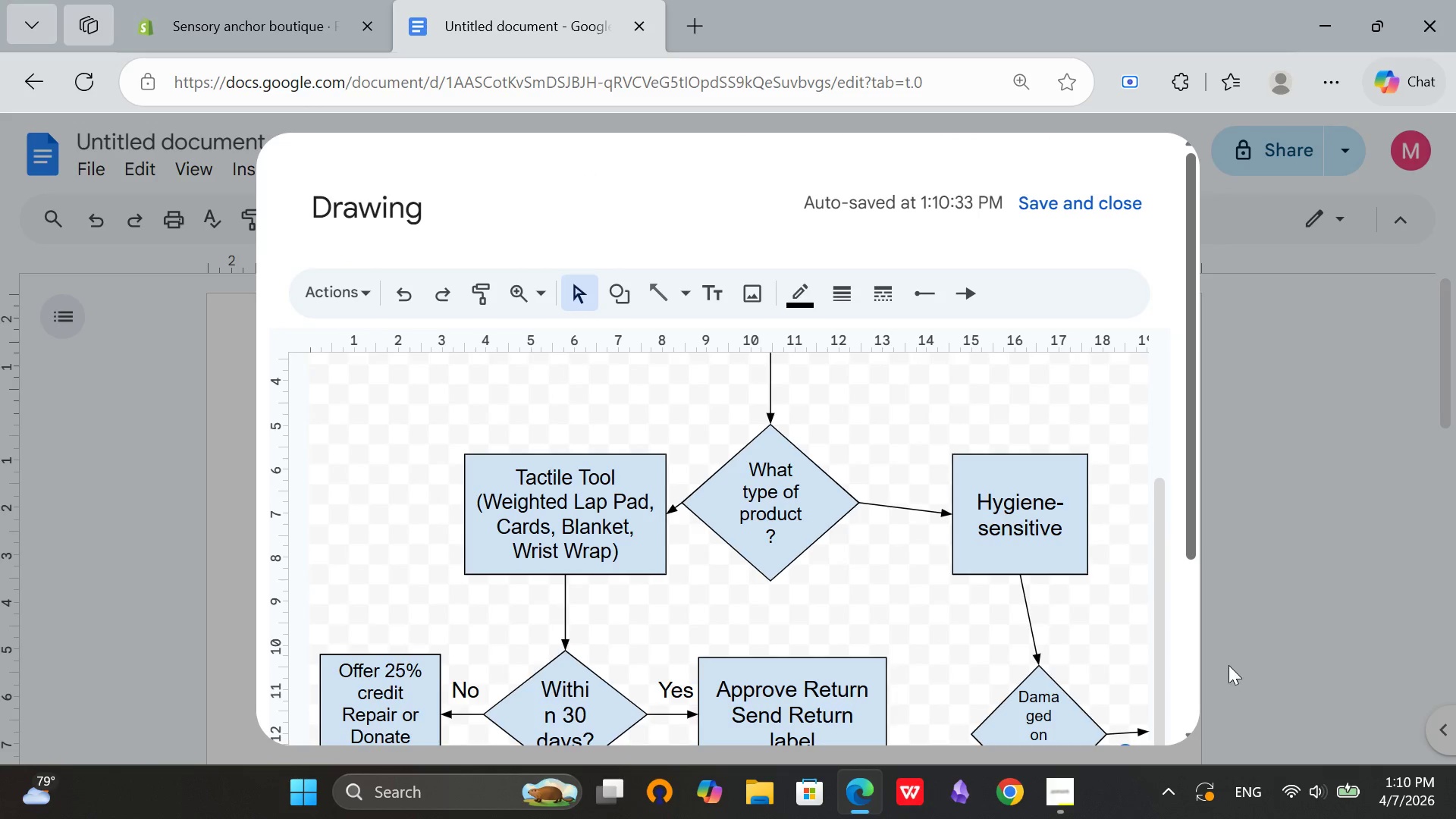 
scroll: coordinate [1149, 520], scroll_direction: down, amount: 11.0
 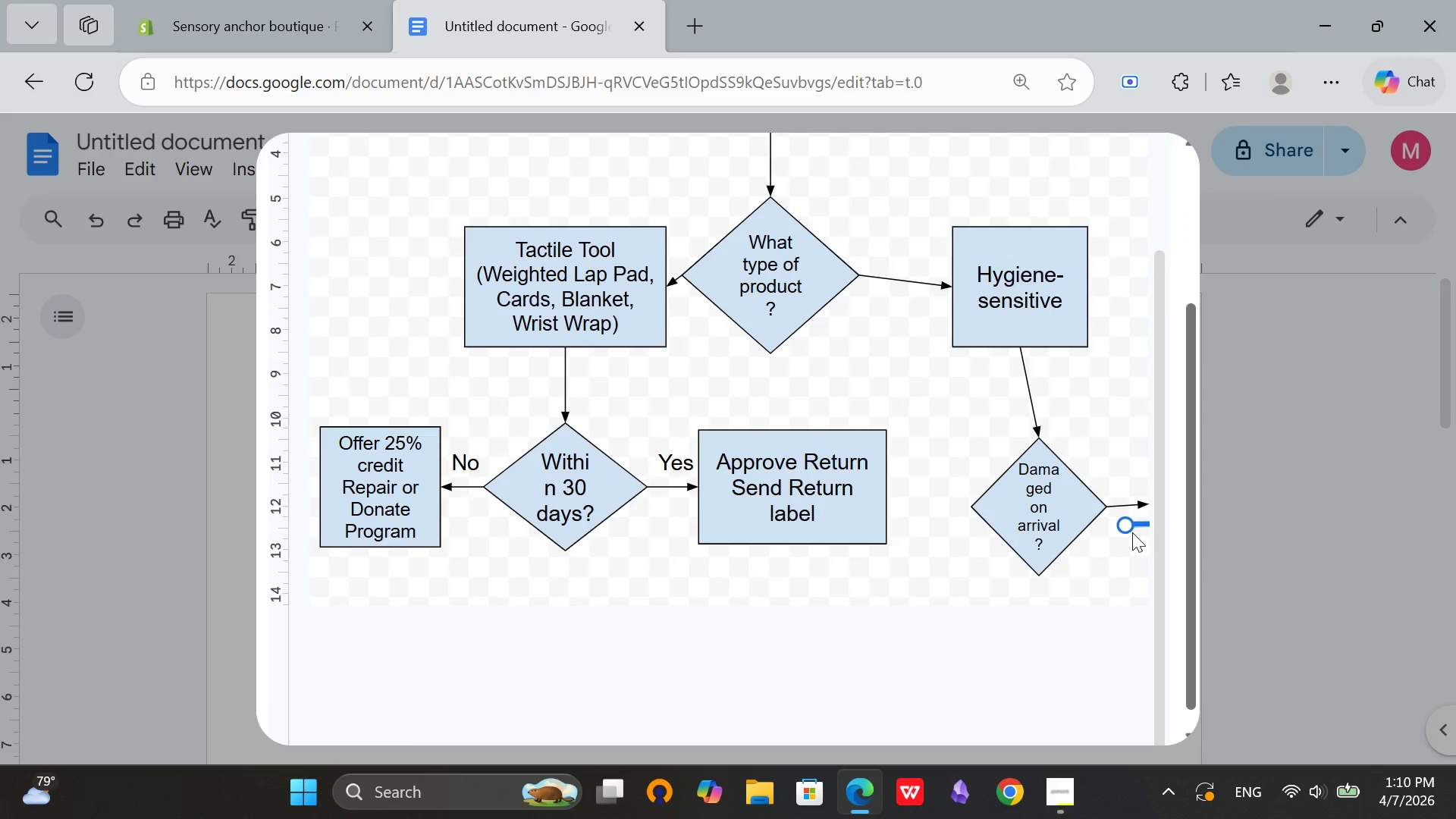 
left_click_drag(start_coordinate=[1135, 527], to_coordinate=[935, 512])
 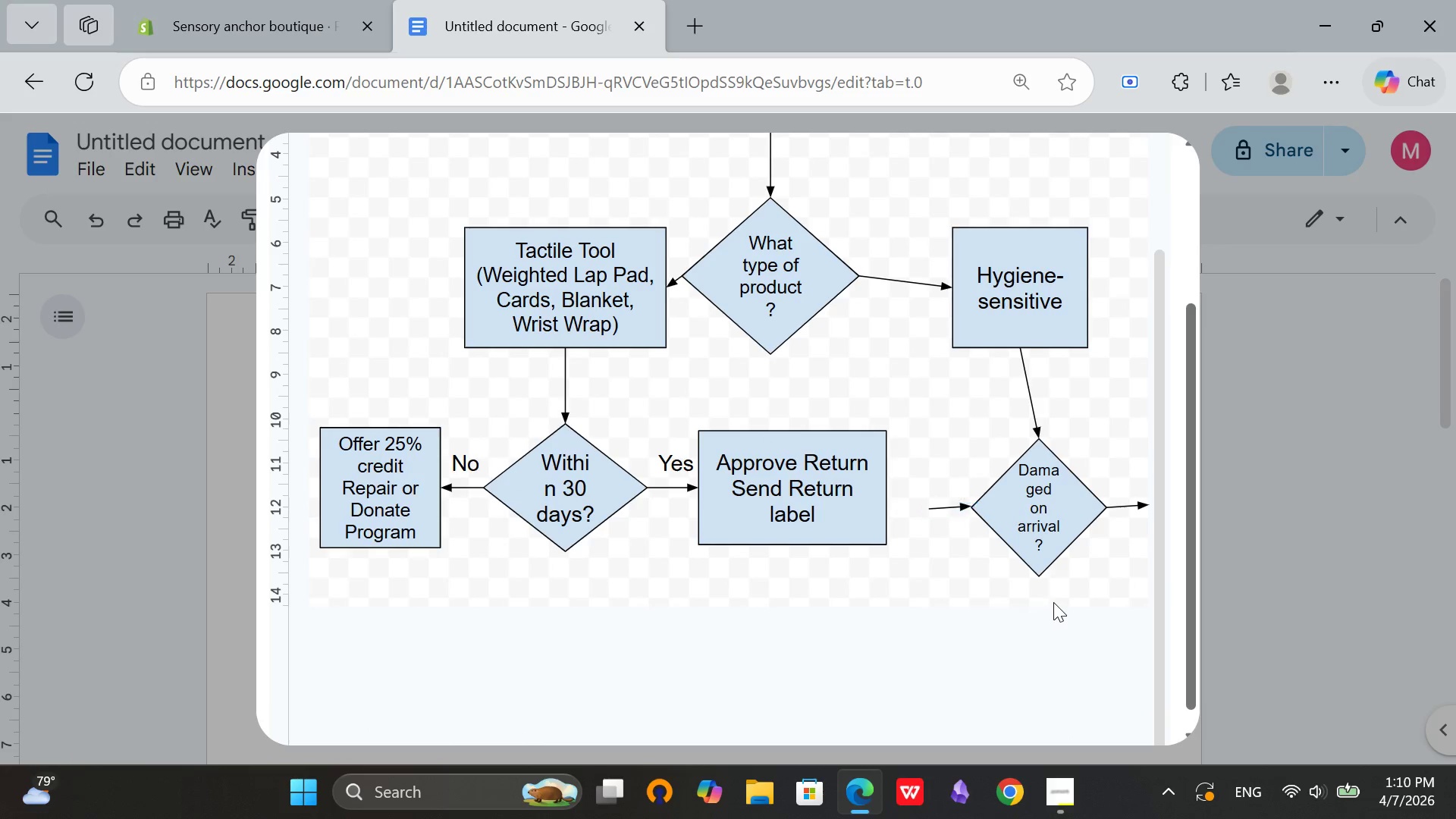 
left_click([1053, 602])
 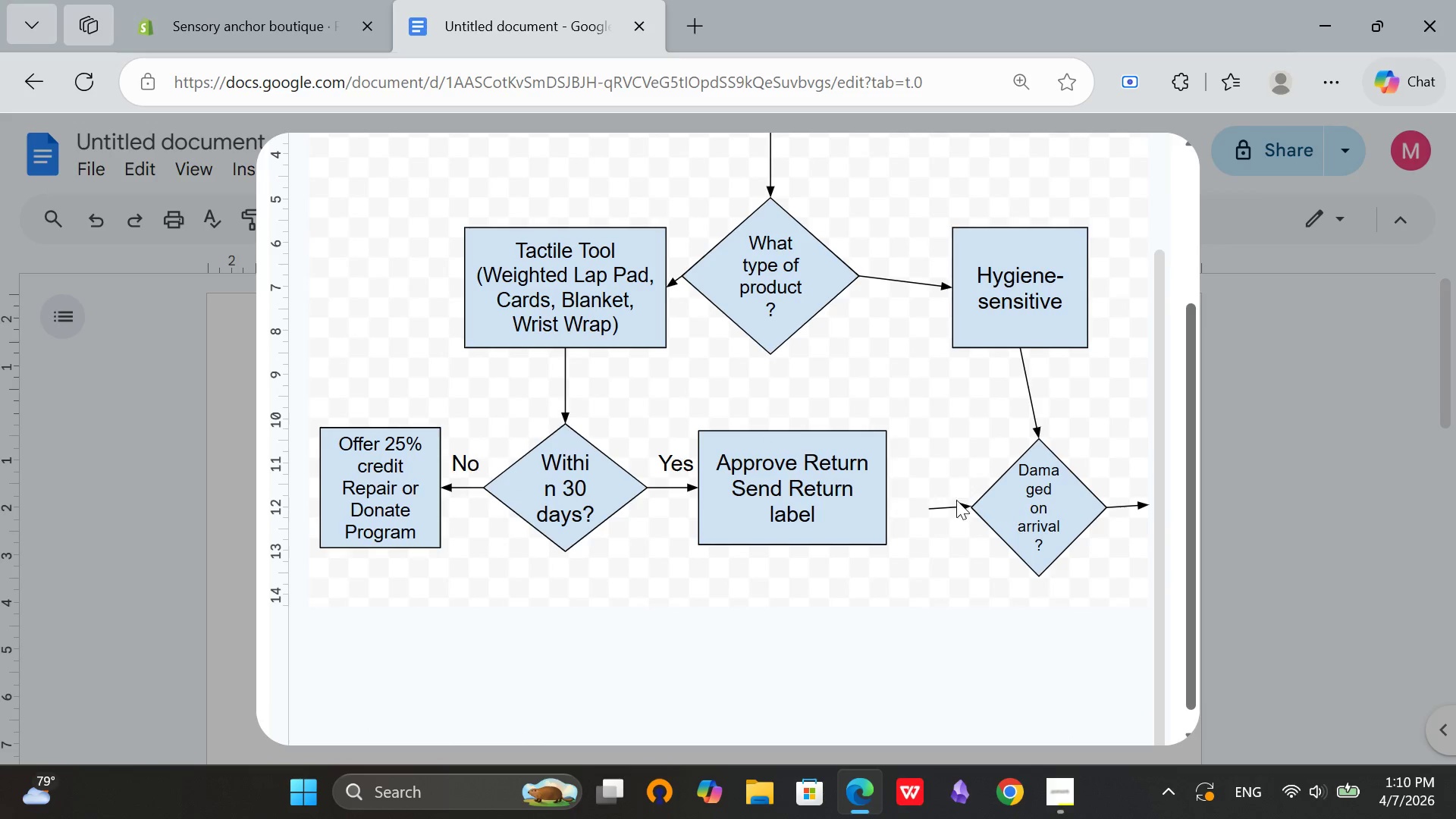 
left_click([953, 504])
 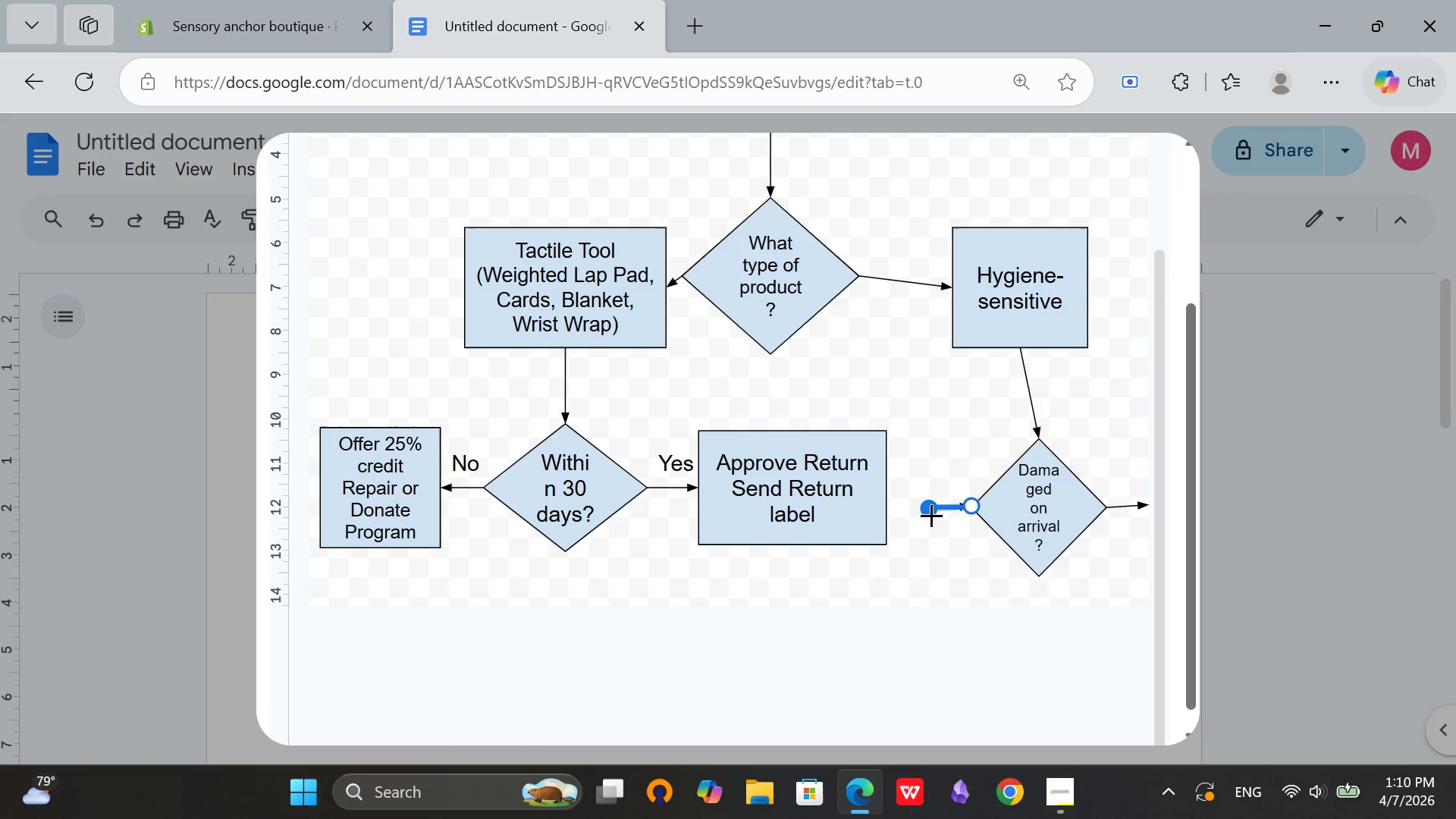 
left_click_drag(start_coordinate=[931, 515], to_coordinate=[968, 556])
 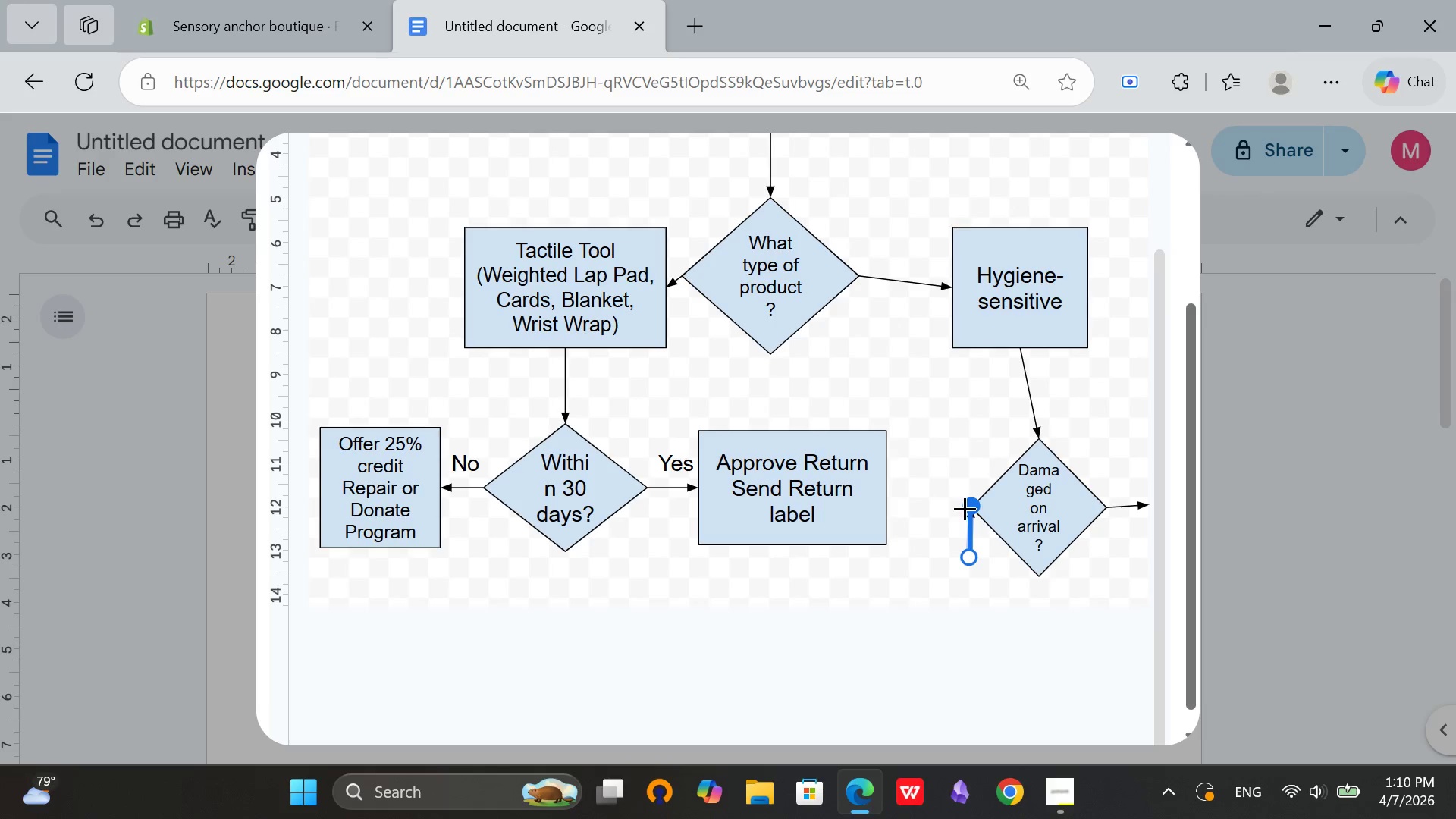 
left_click_drag(start_coordinate=[965, 509], to_coordinate=[923, 526])
 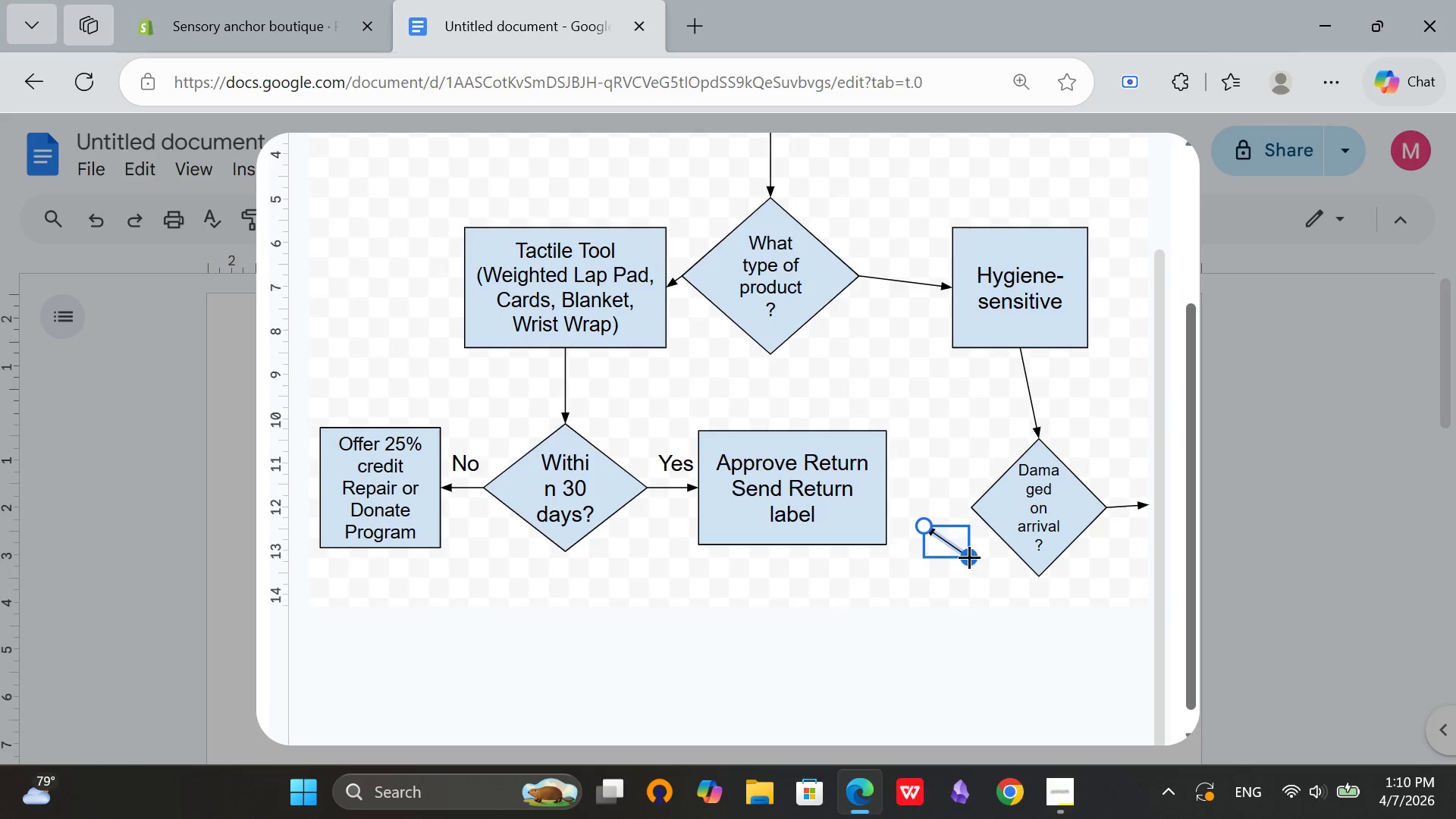 
left_click_drag(start_coordinate=[969, 557], to_coordinate=[977, 513])
 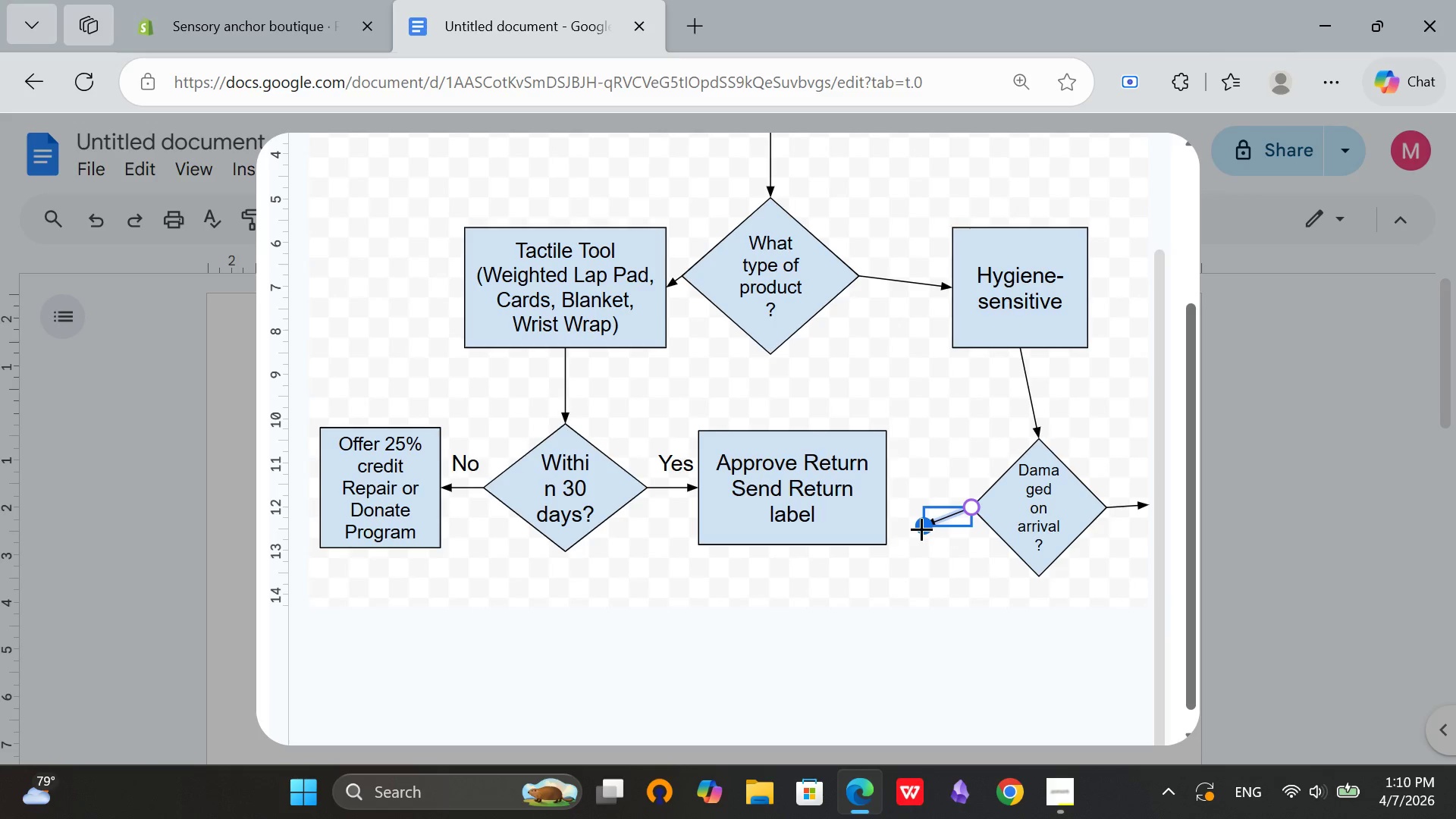 
left_click_drag(start_coordinate=[921, 529], to_coordinate=[915, 504])
 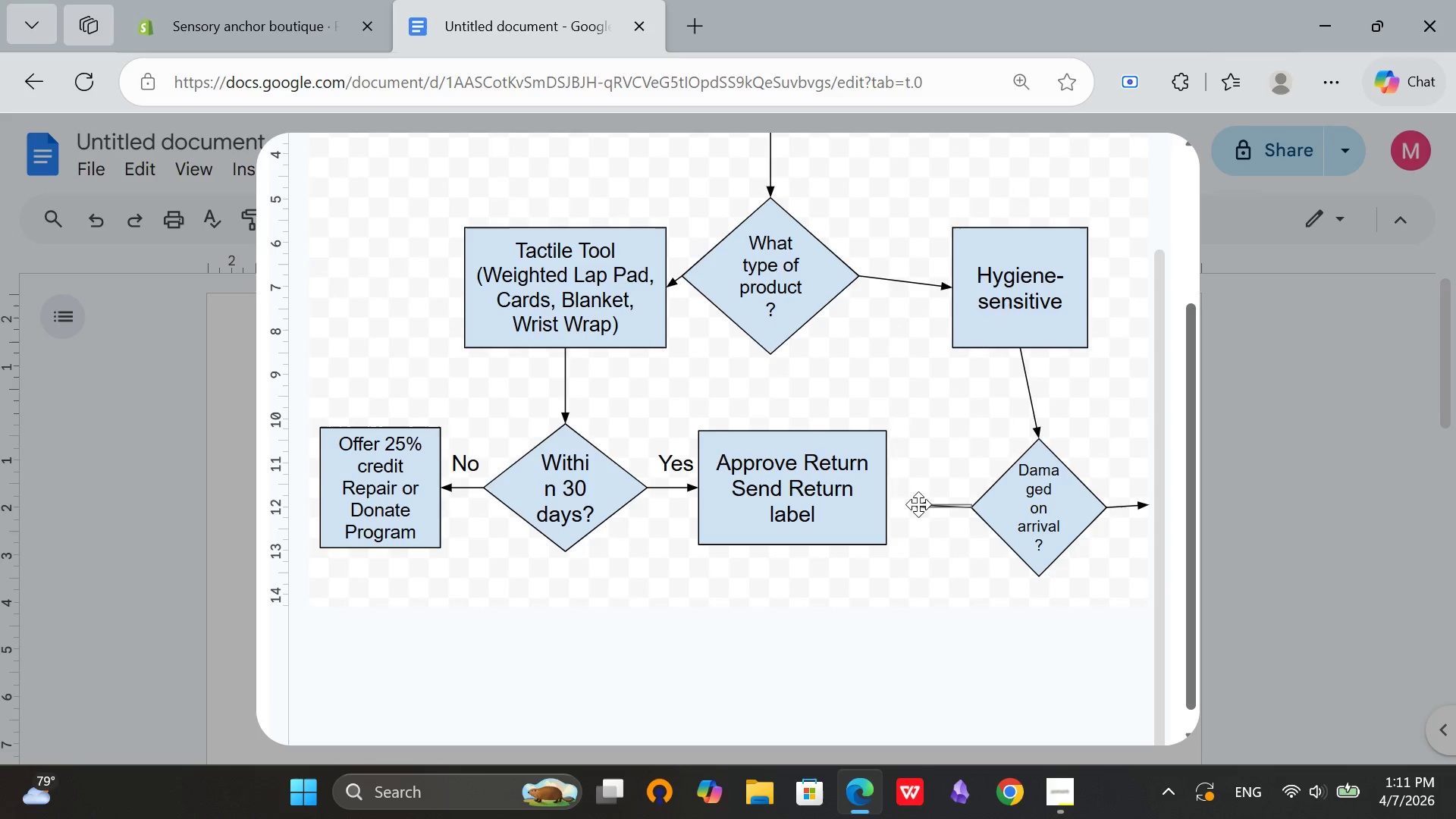 
scroll: coordinate [789, 336], scroll_direction: up, amount: 7.0
 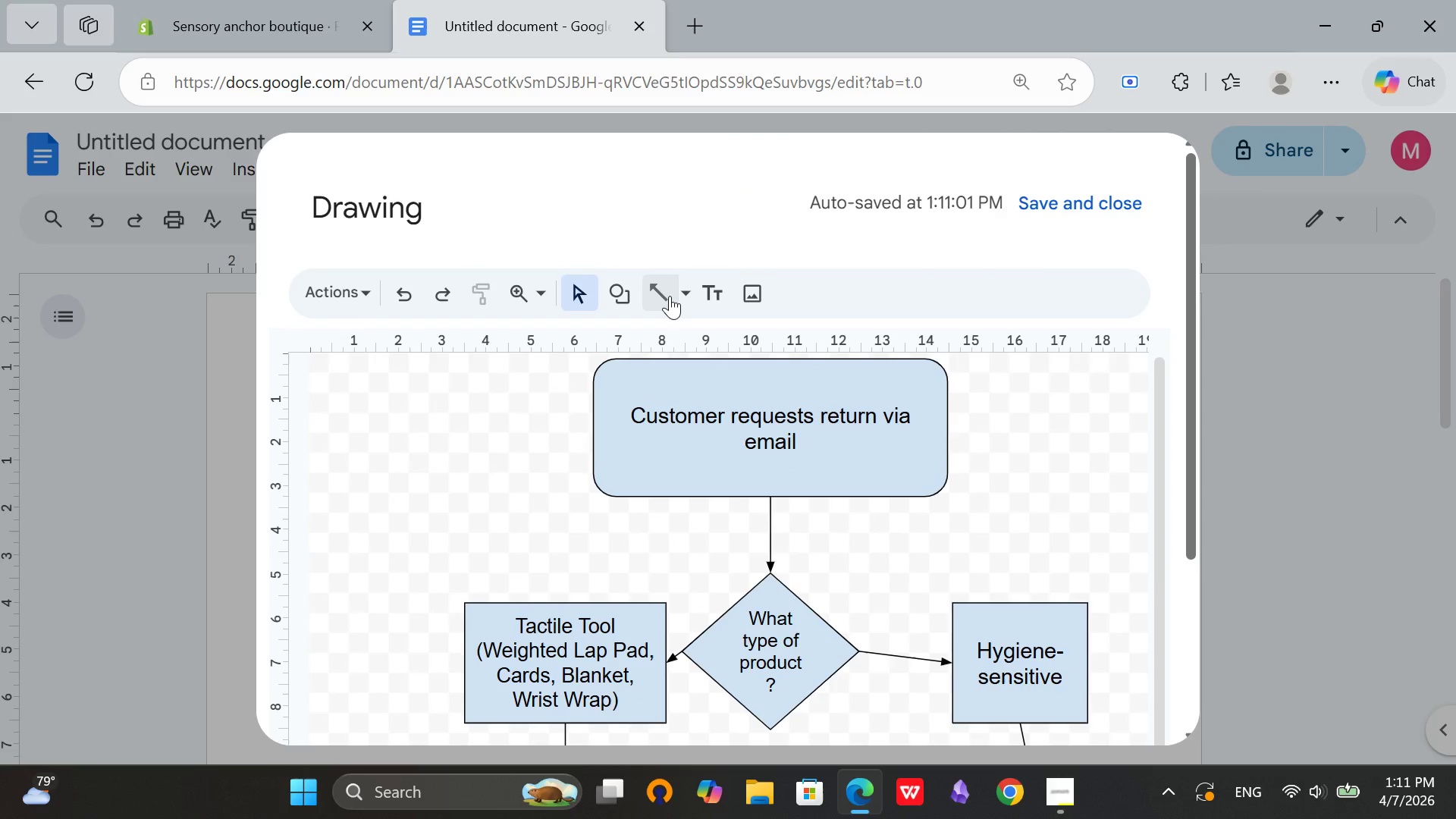 
left_click([670, 296])
 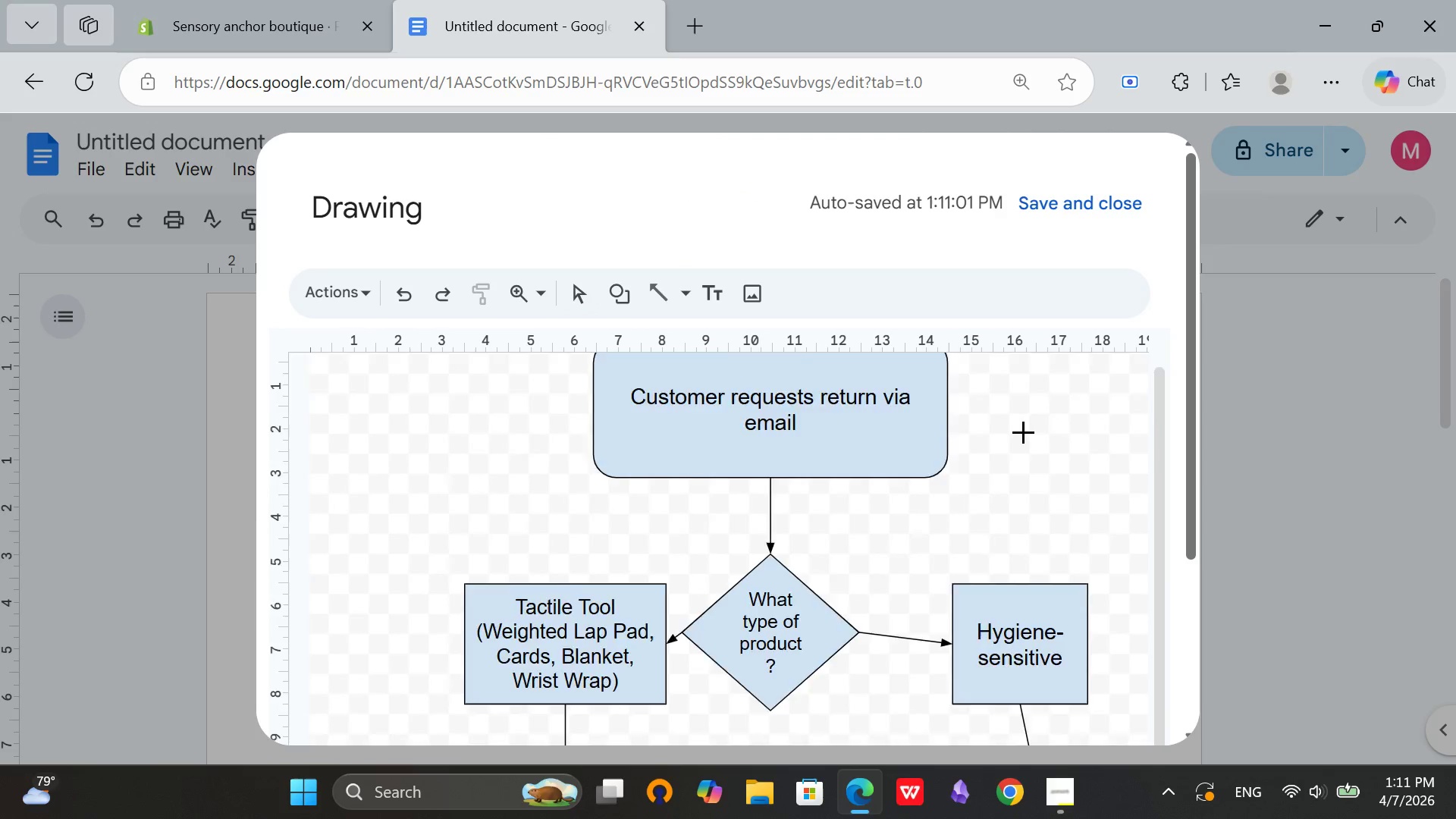 
scroll: coordinate [1050, 431], scroll_direction: down, amount: 9.0
 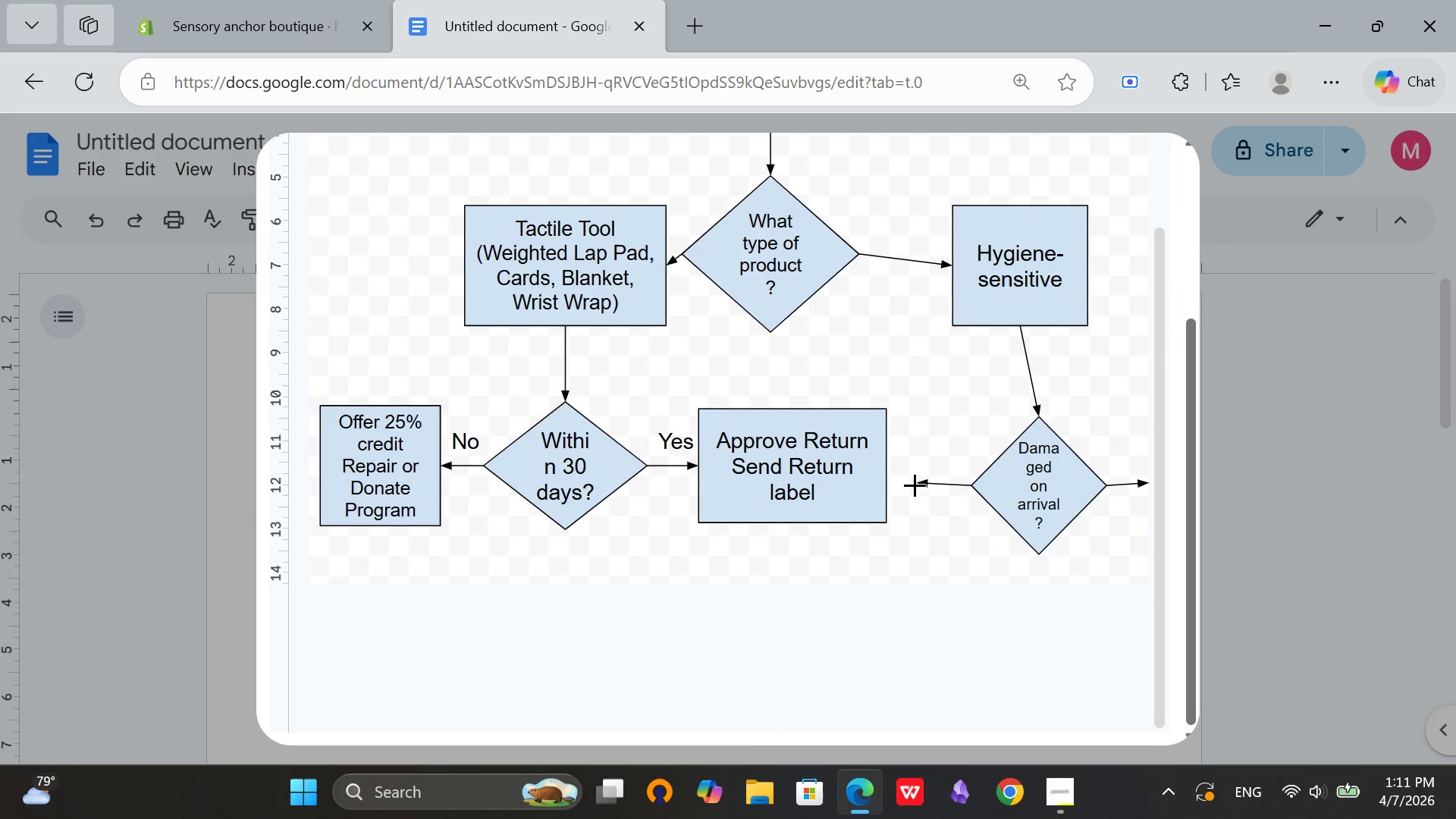 
left_click_drag(start_coordinate=[915, 484], to_coordinate=[915, 571])
 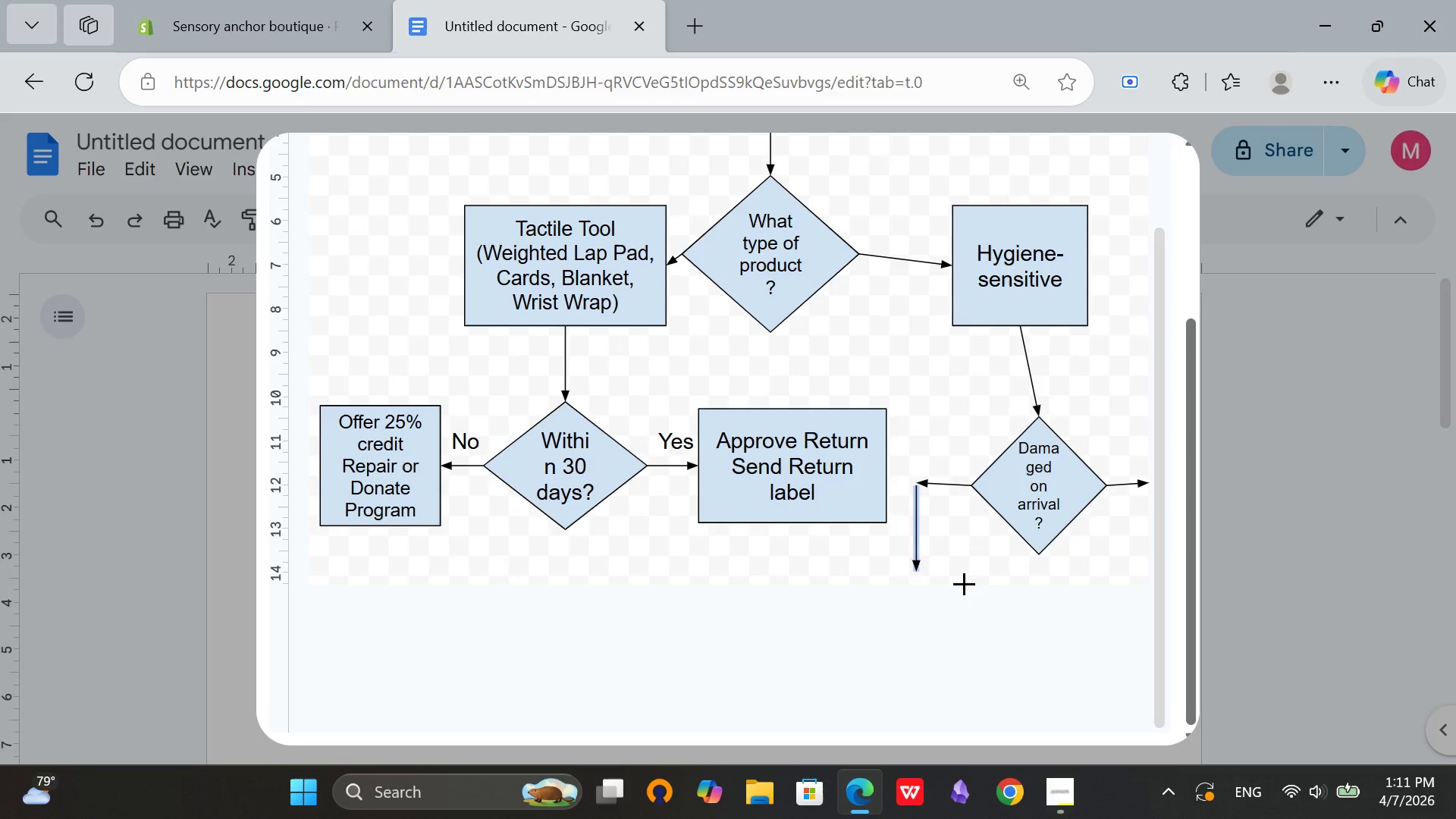 
left_click([964, 583])
 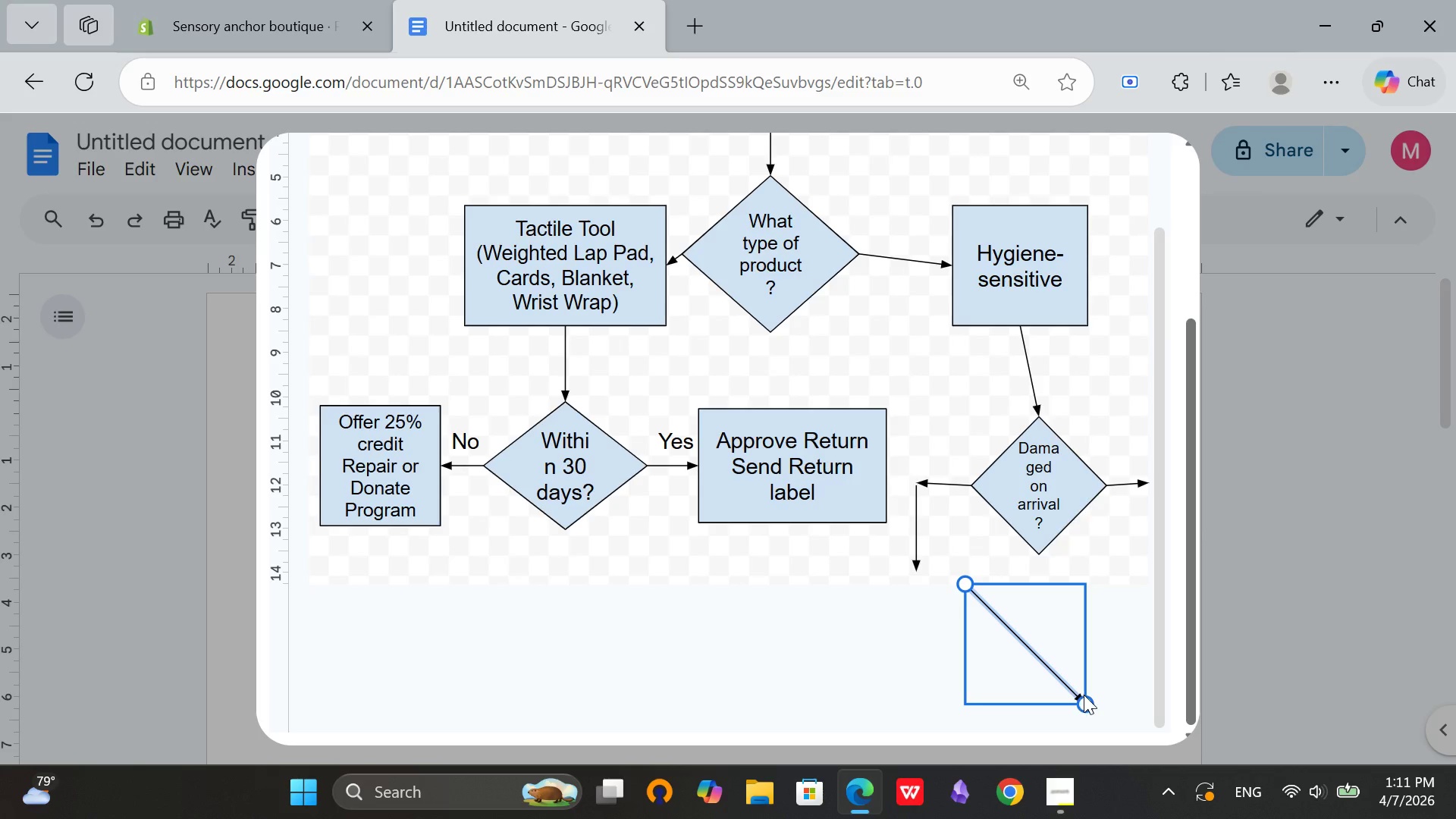 
left_click_drag(start_coordinate=[1087, 703], to_coordinate=[968, 716])
 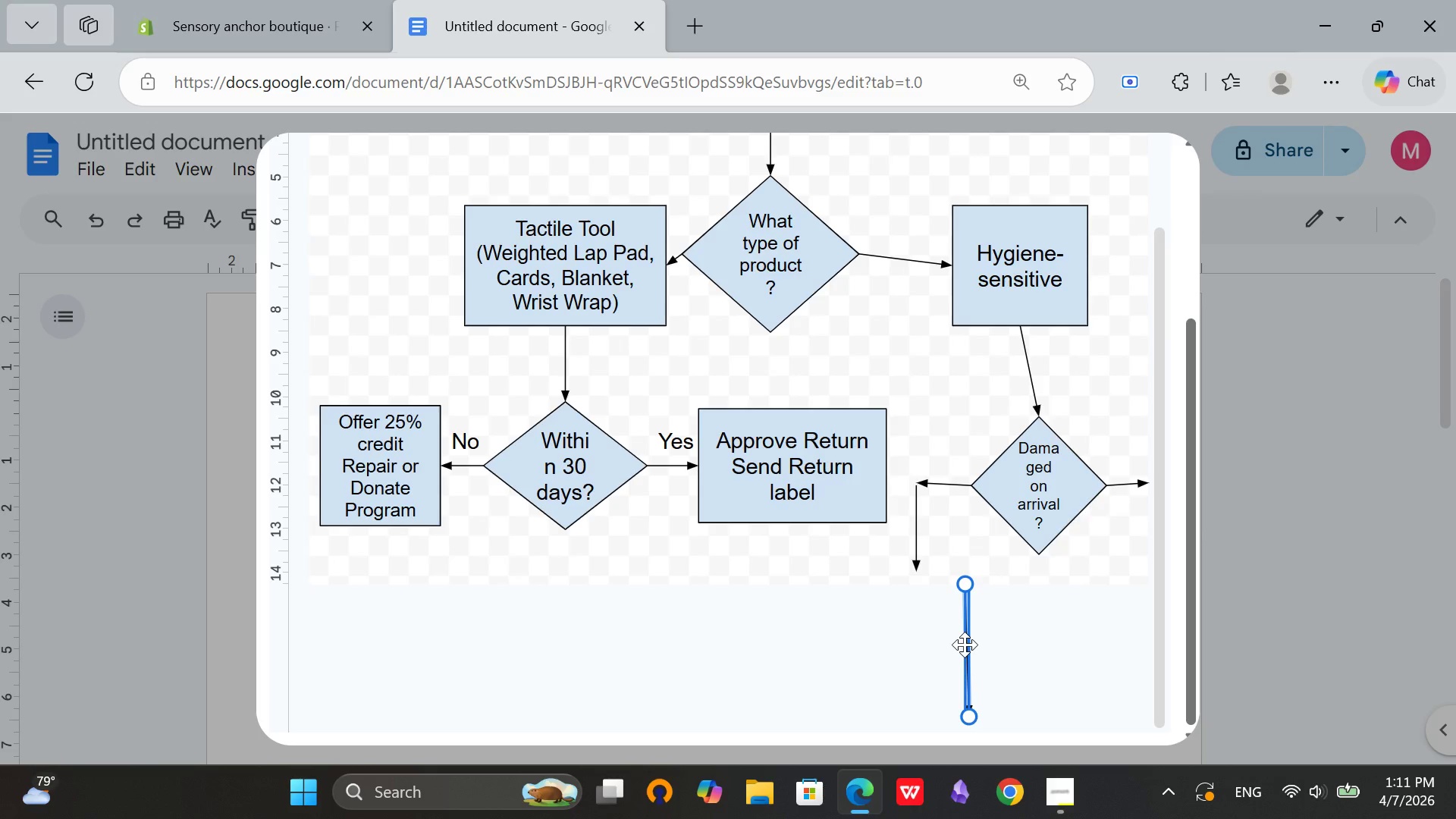 
left_click_drag(start_coordinate=[965, 645], to_coordinate=[1145, 549])
 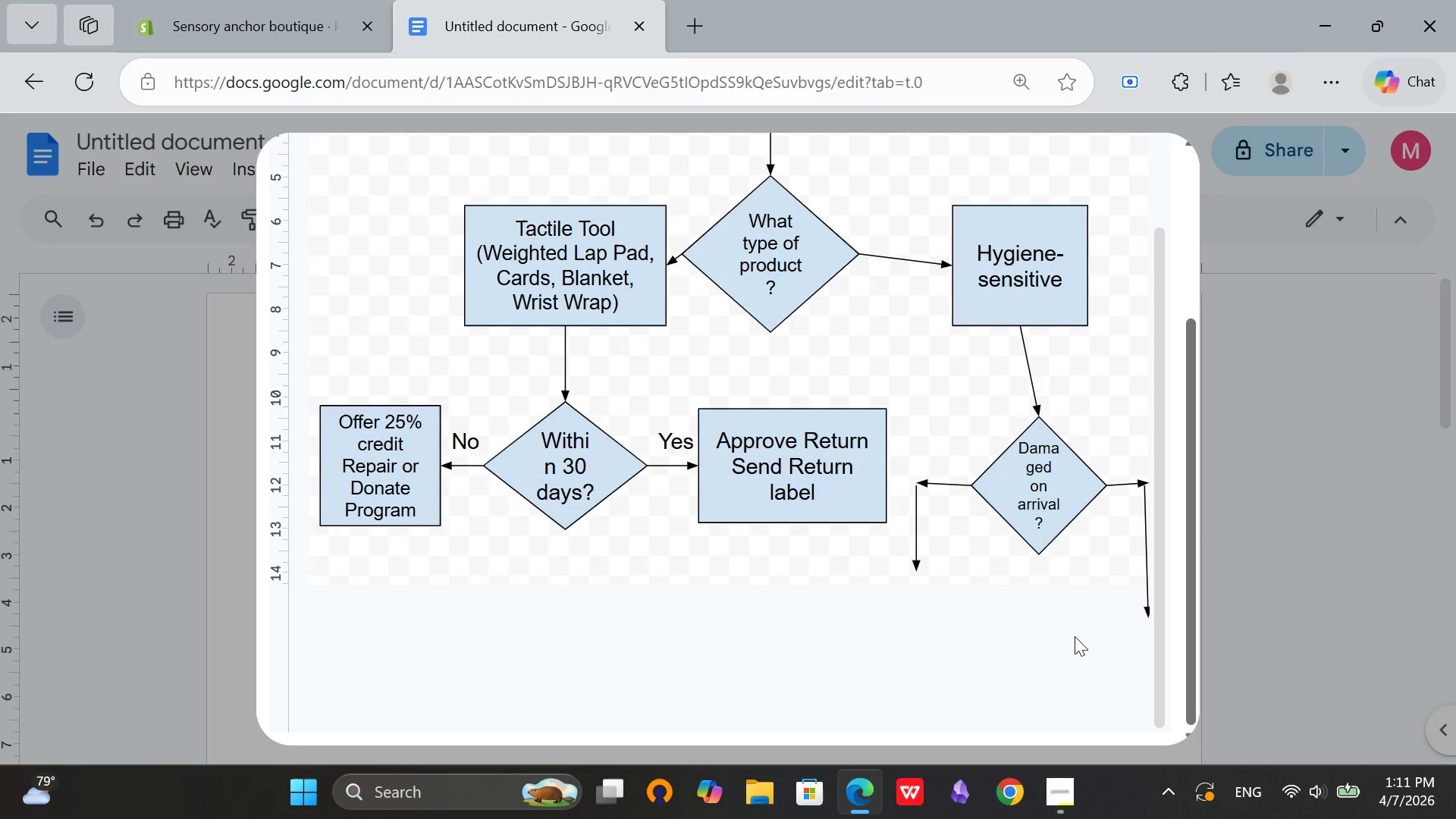 
left_click([1075, 636])
 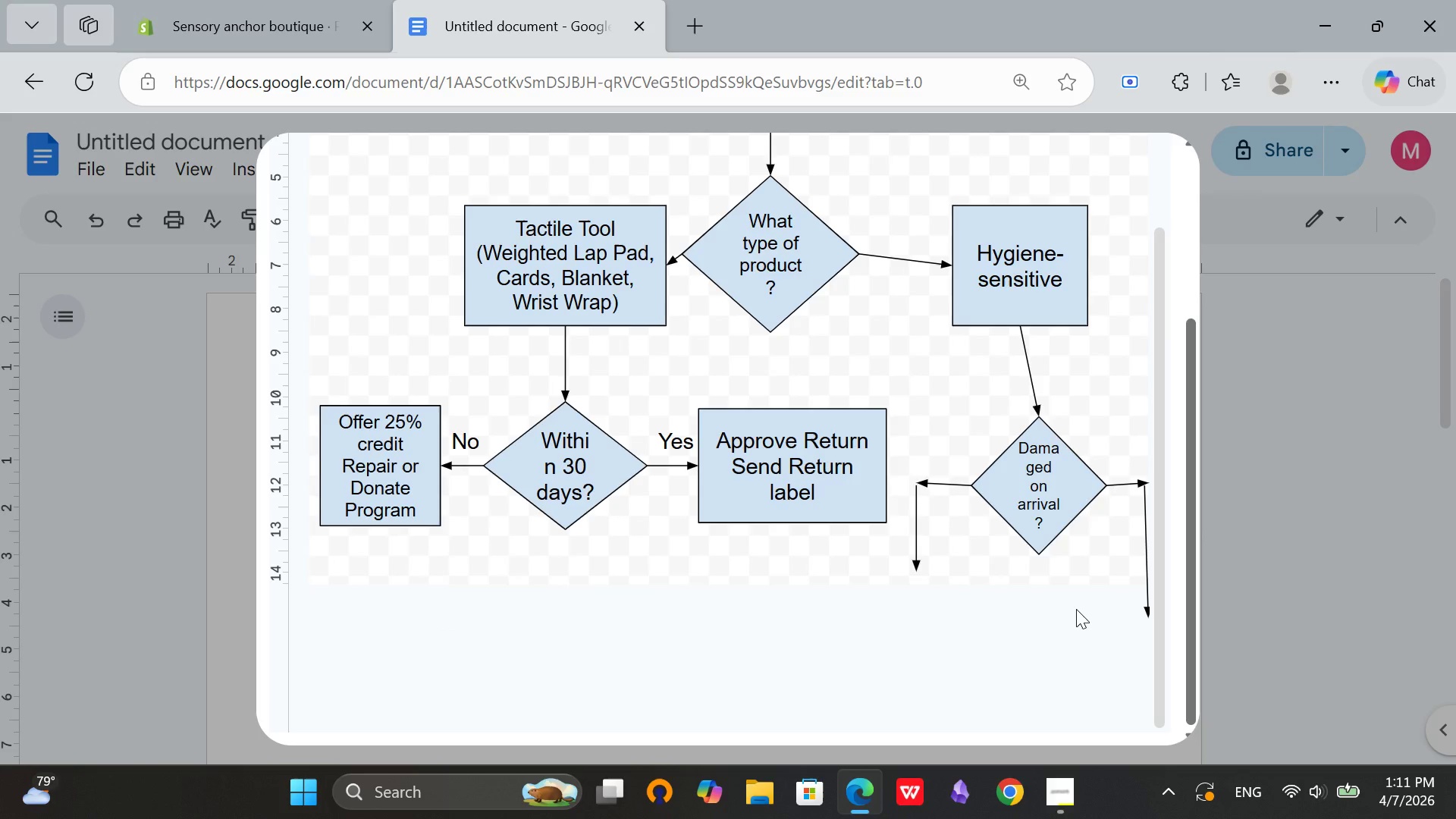 
scroll: coordinate [1076, 609], scroll_direction: down, amount: 2.0
 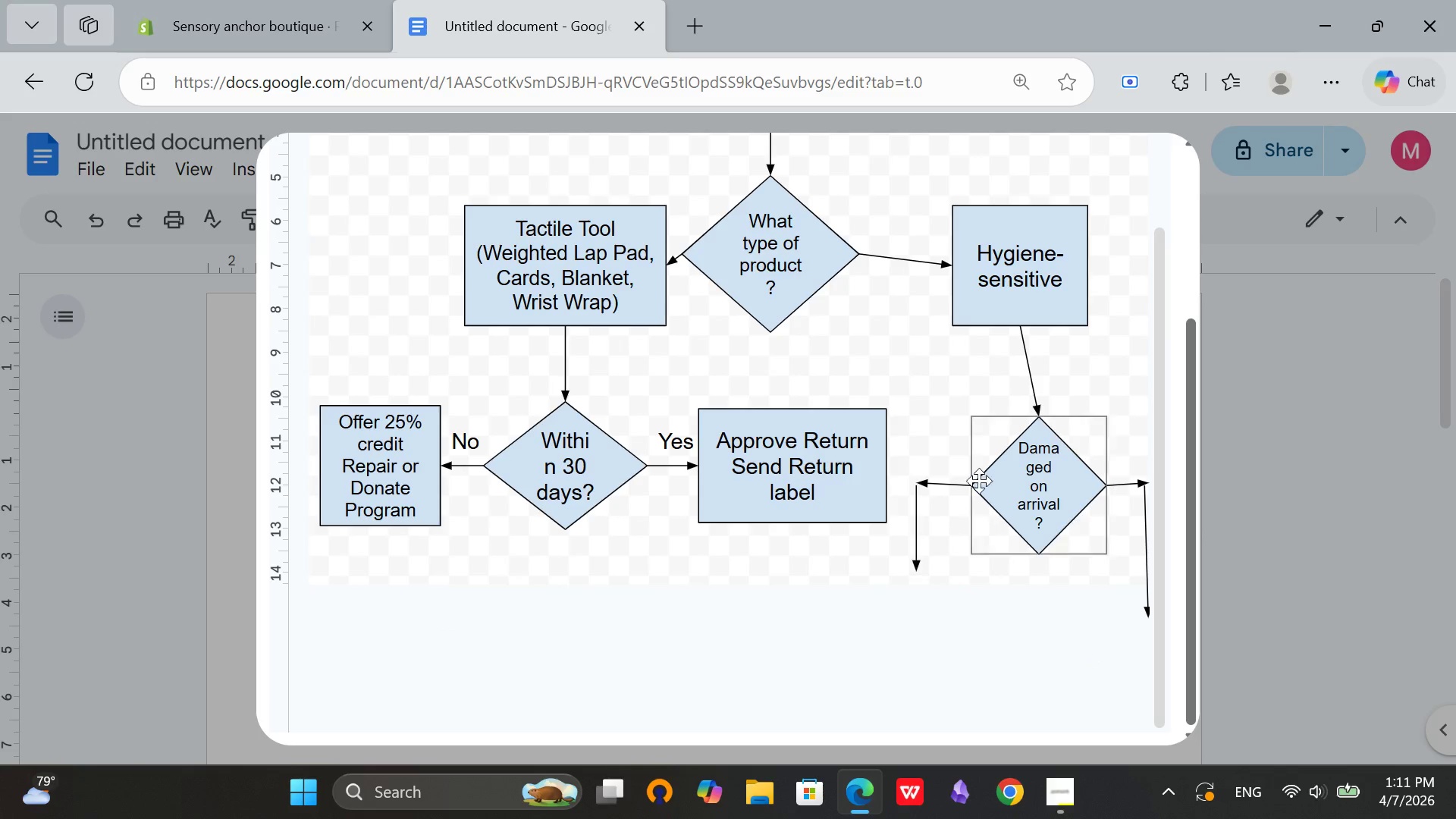 
scroll: coordinate [1058, 319], scroll_direction: up, amount: 11.0
 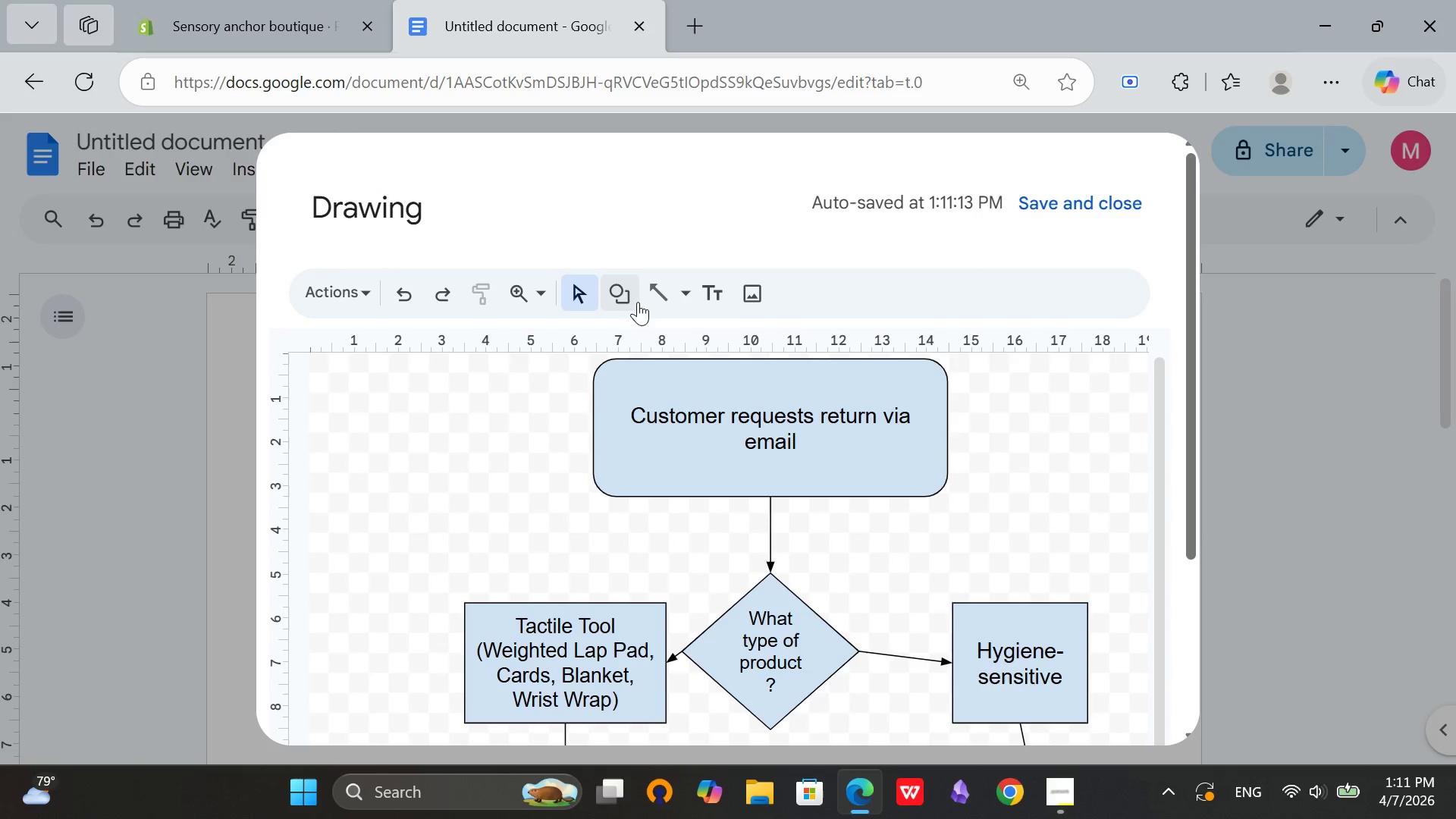 
left_click([620, 293])
 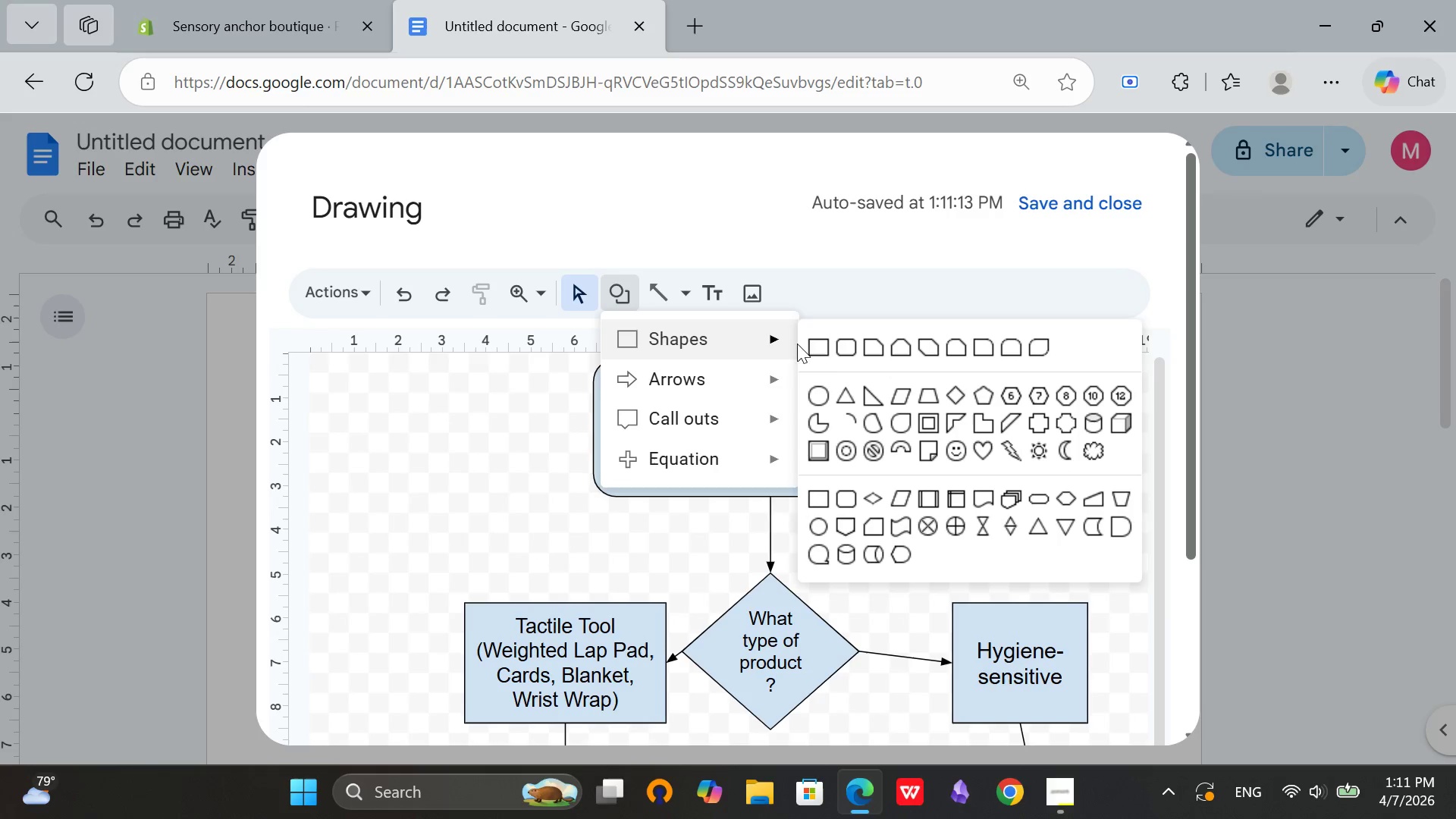 
double_click([823, 347])
 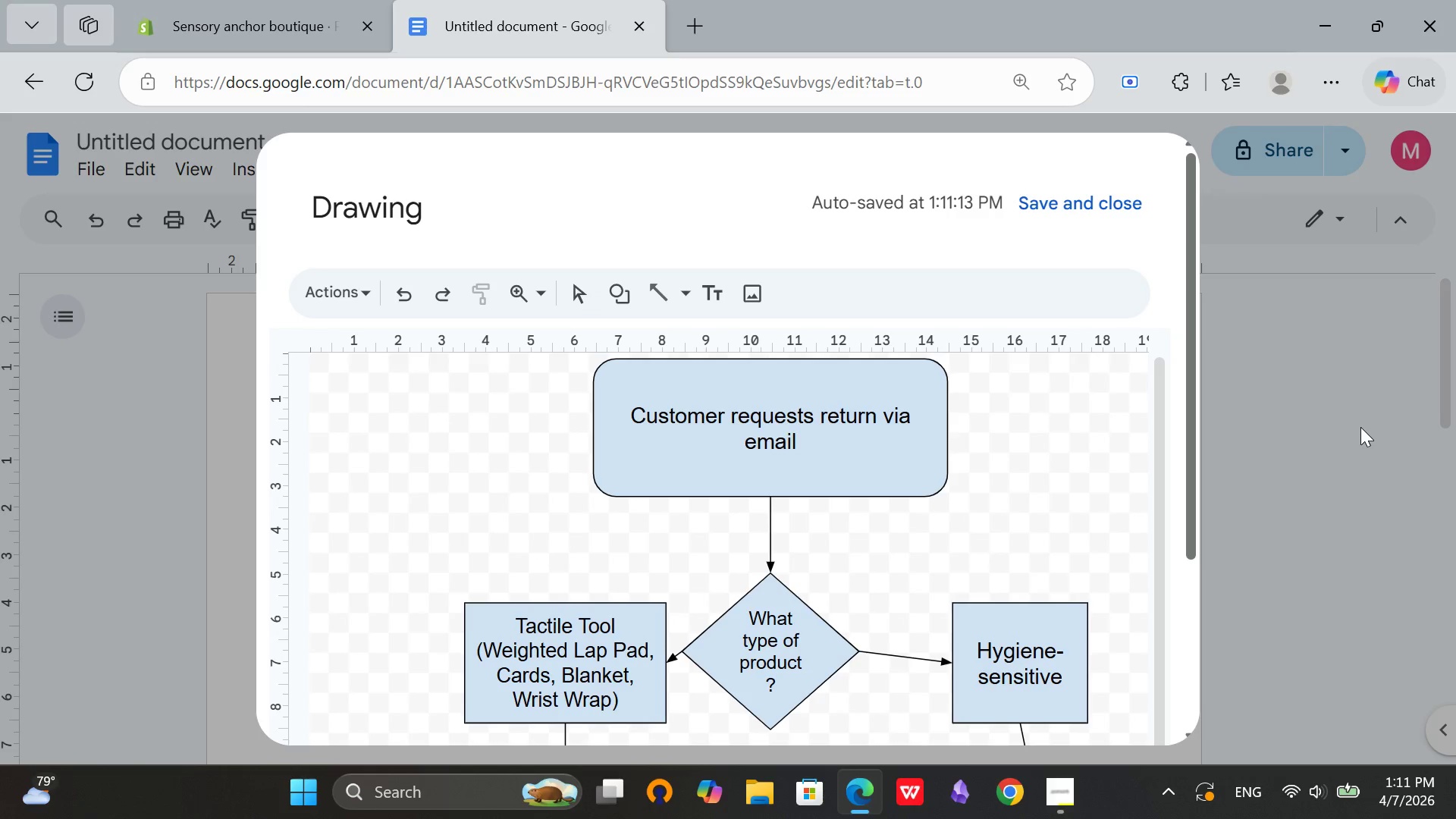 
scroll: coordinate [1130, 579], scroll_direction: down, amount: 28.0
 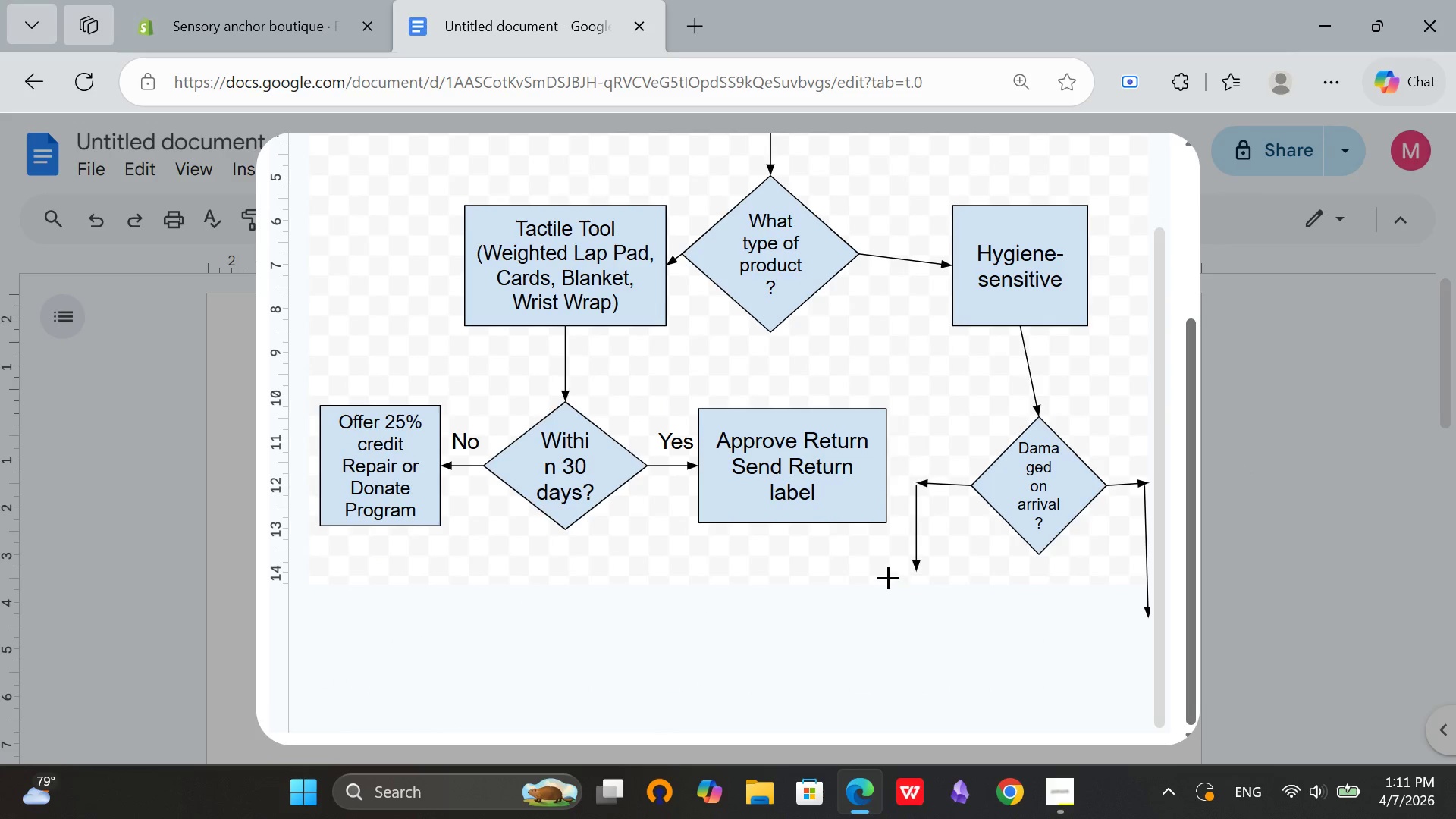 
left_click_drag(start_coordinate=[887, 576], to_coordinate=[986, 657])
 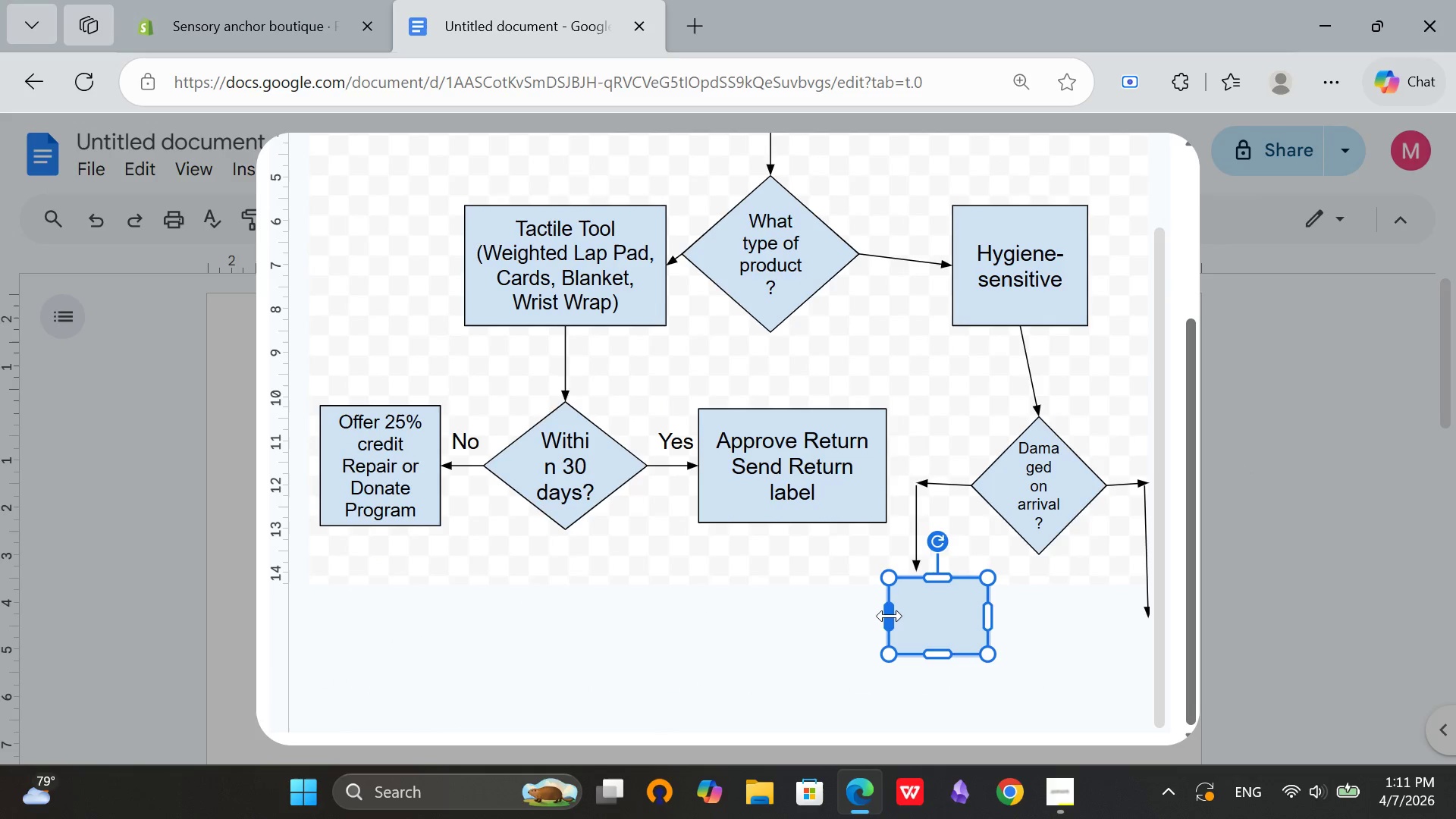 
left_click_drag(start_coordinate=[890, 616], to_coordinate=[821, 615])
 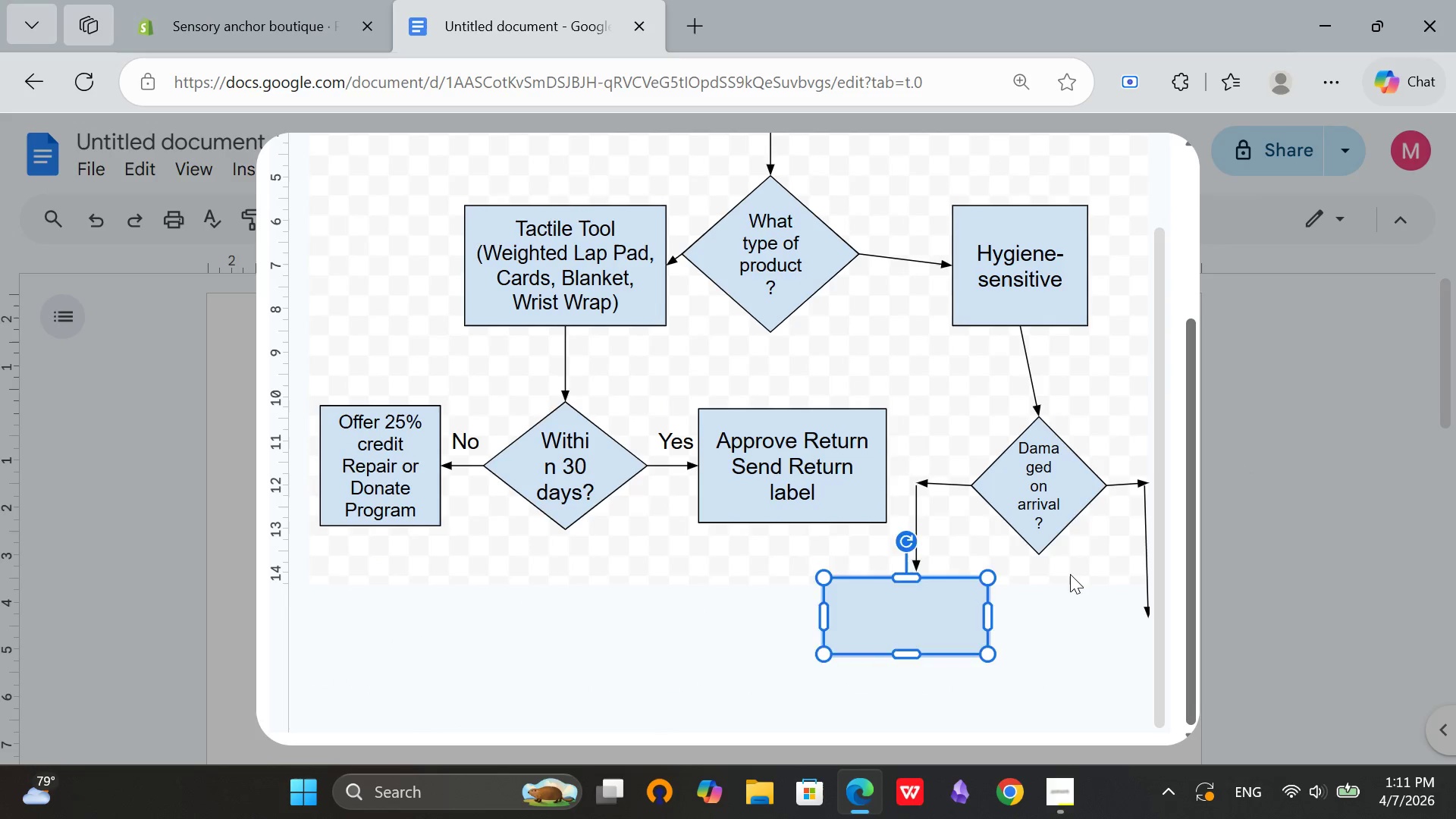 
left_click([1070, 574])
 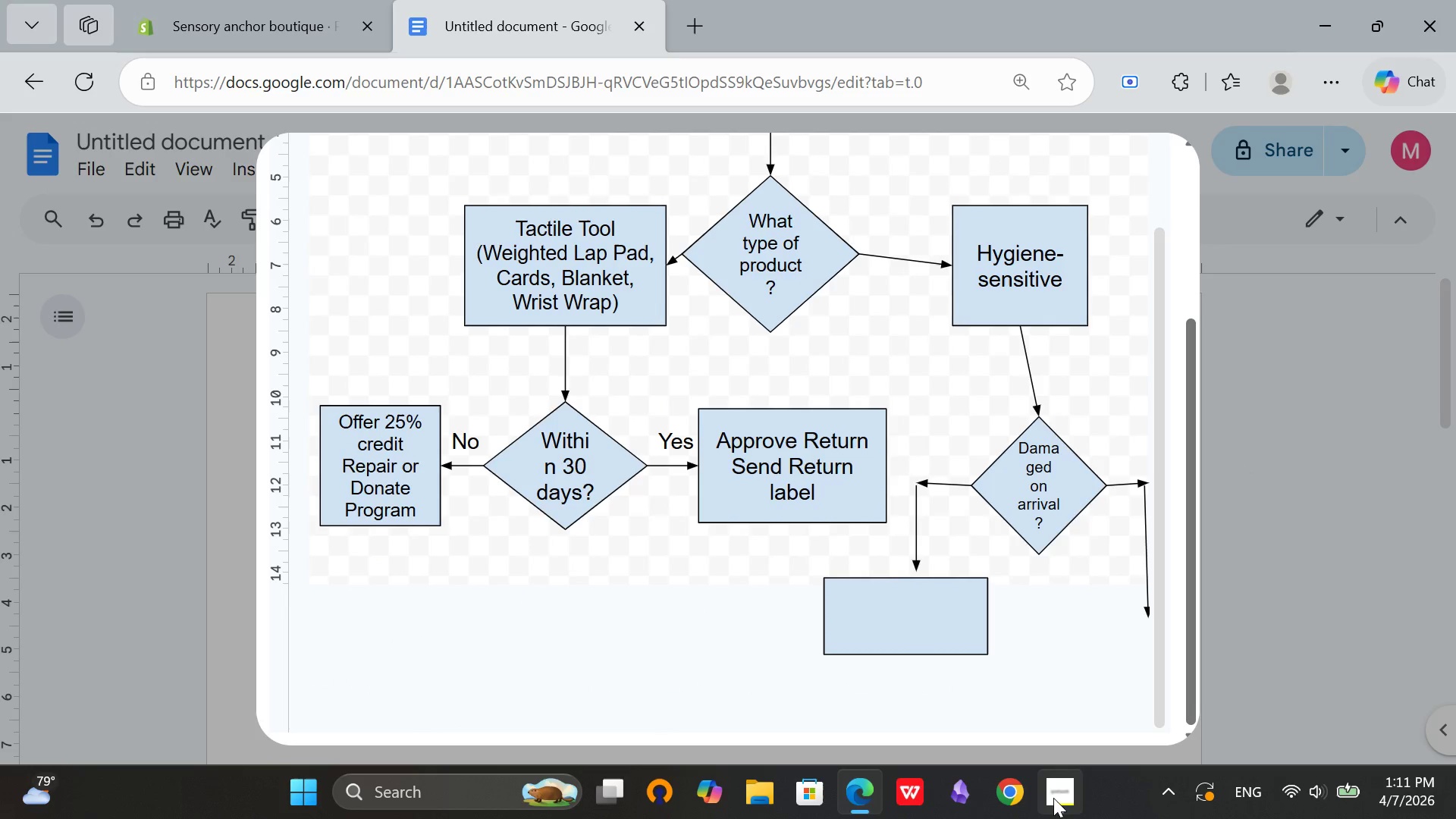 
left_click([1053, 798])